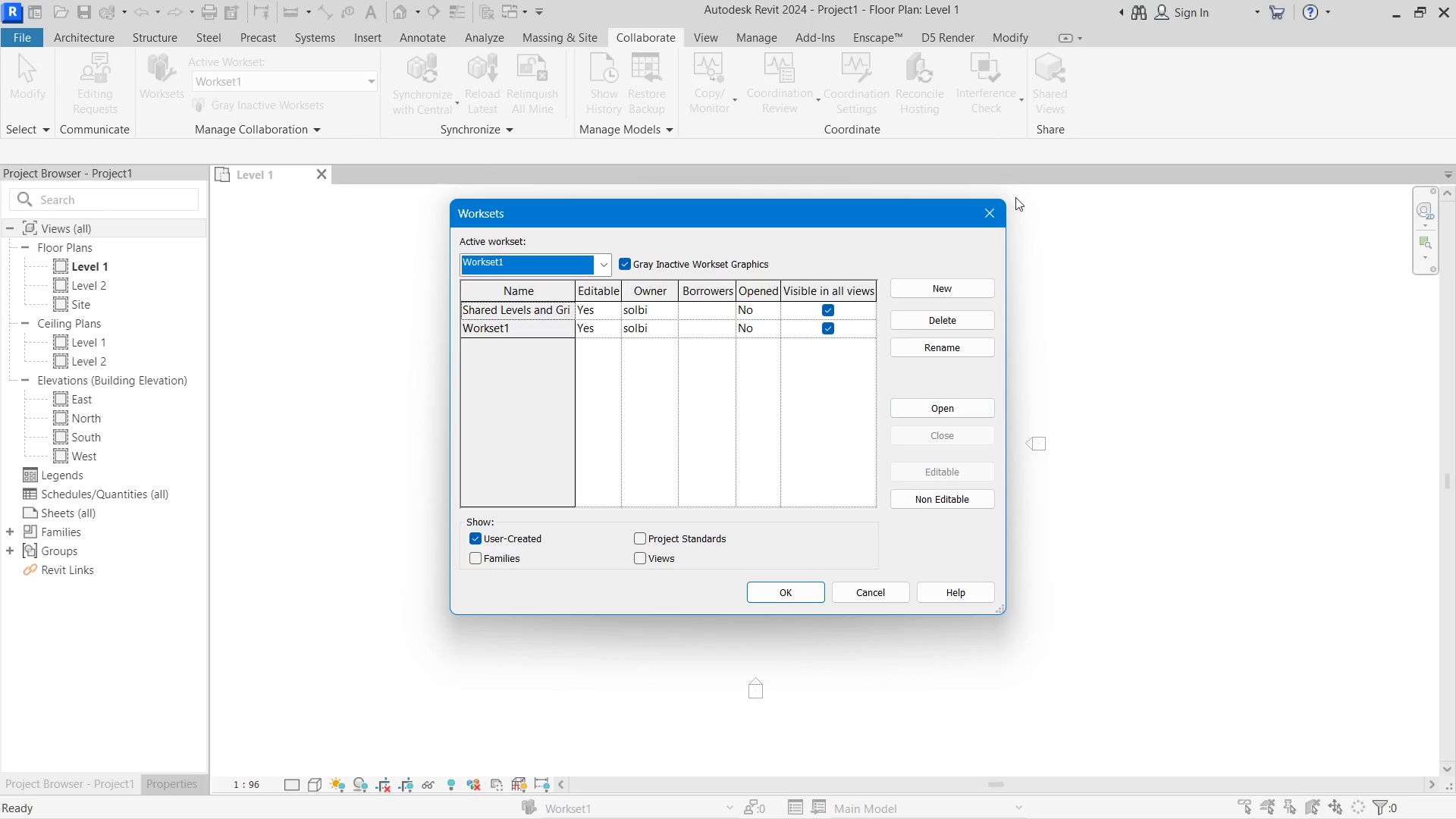 
left_click([988, 215])
 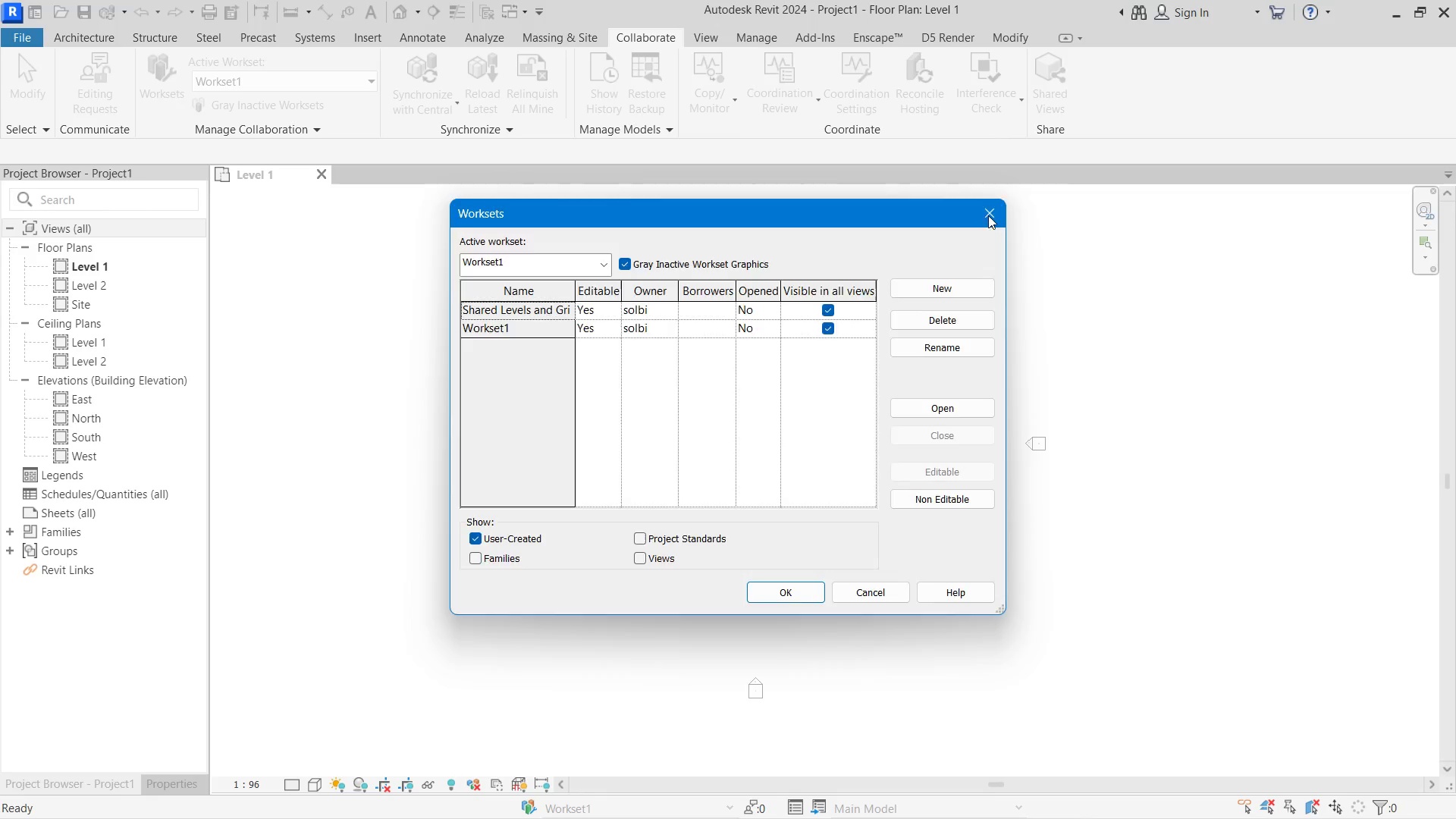 
key(Control+Shift+Z)
 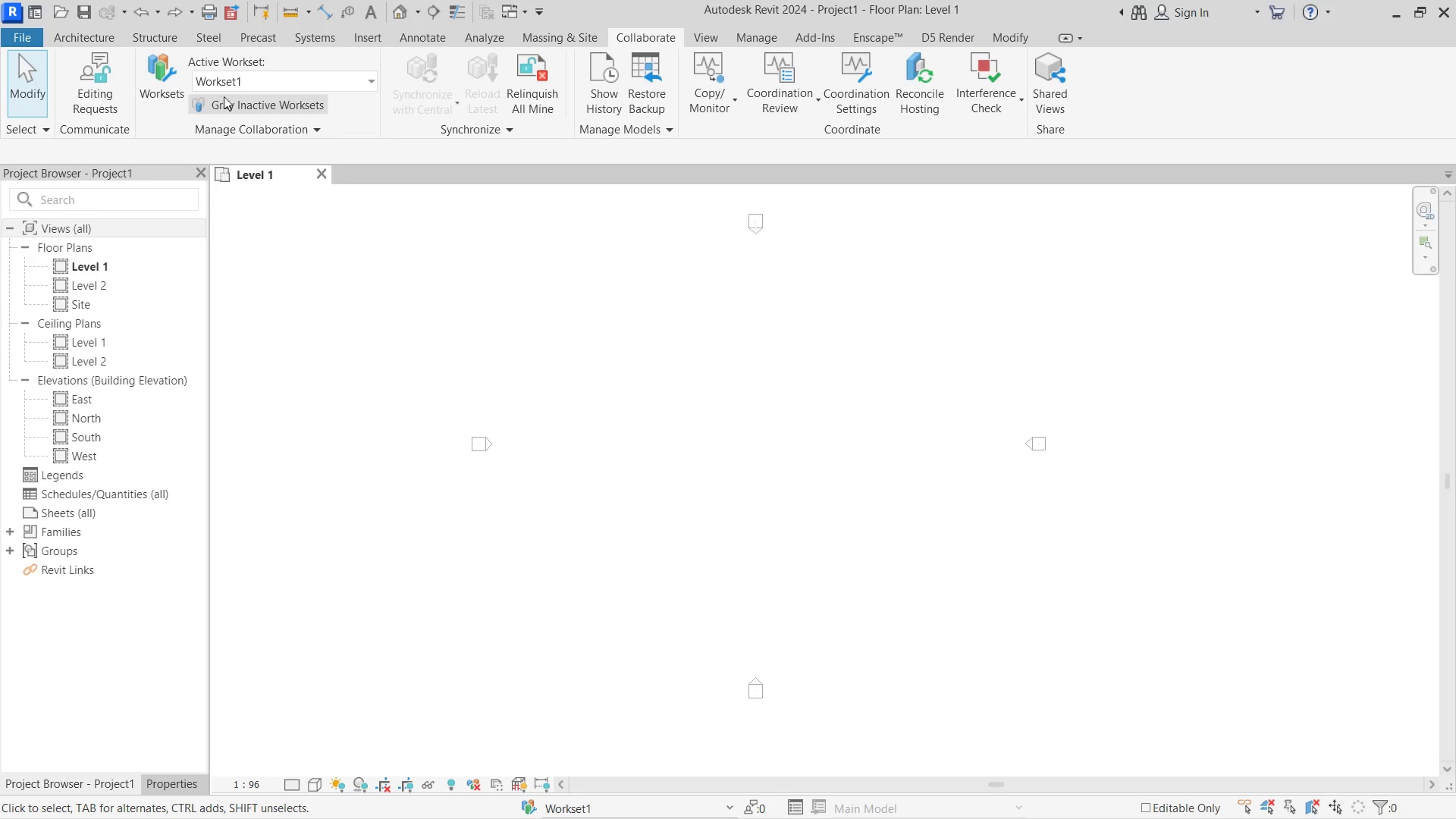 
left_click([177, 89])
 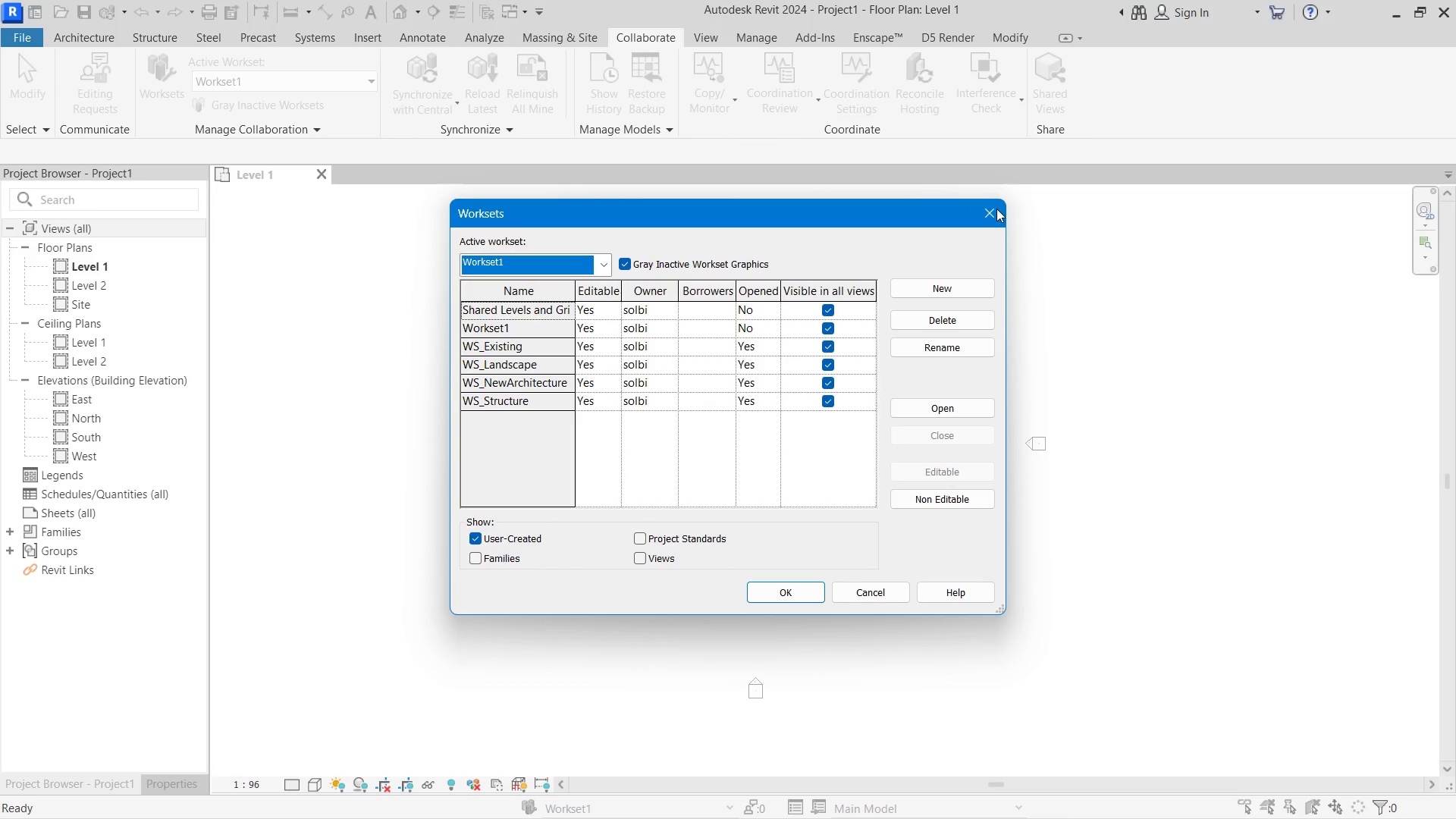 
left_click([983, 217])
 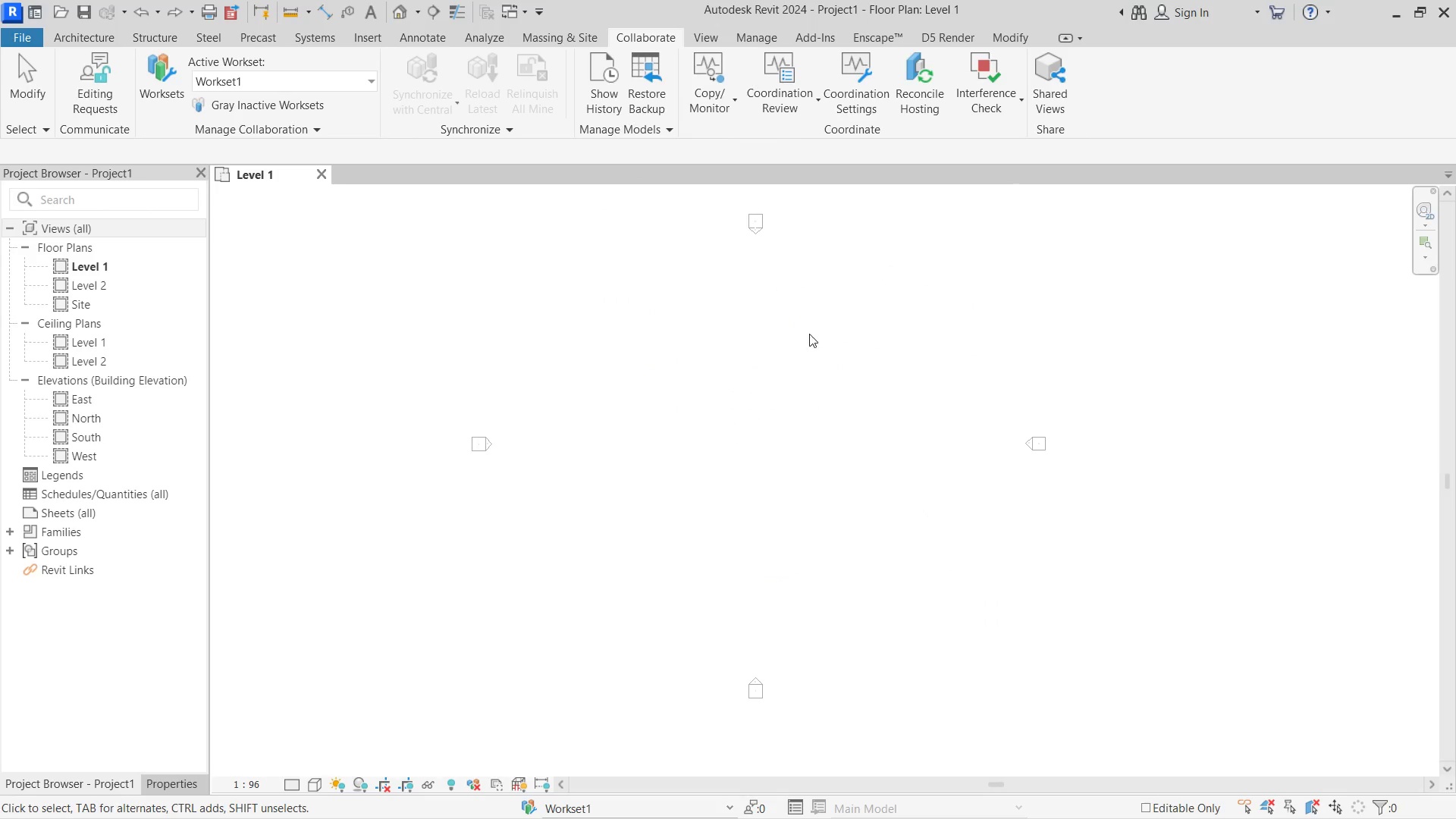 
left_click([768, 381])
 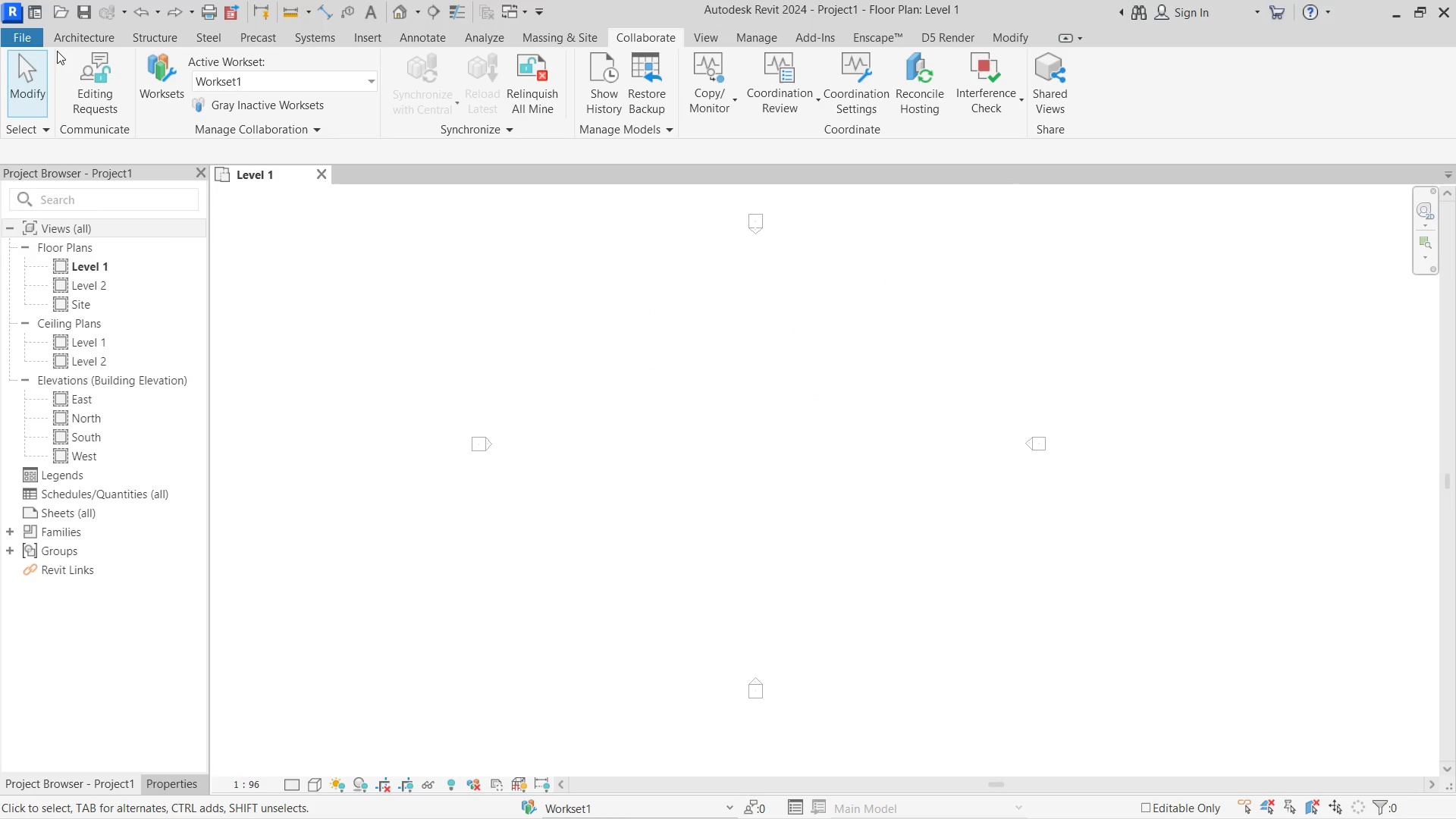 
left_click([82, 37])
 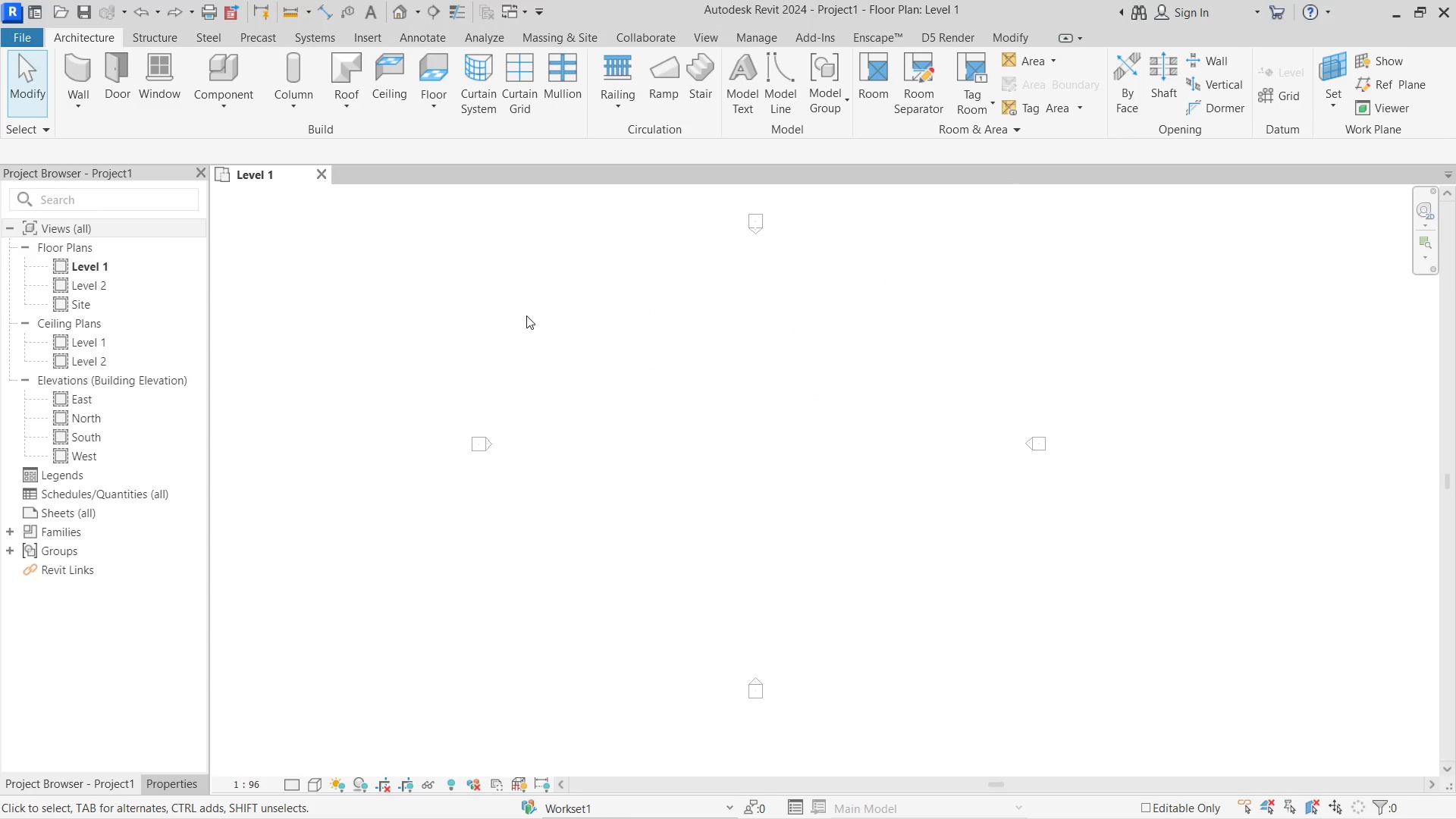 
wait(7.3)
 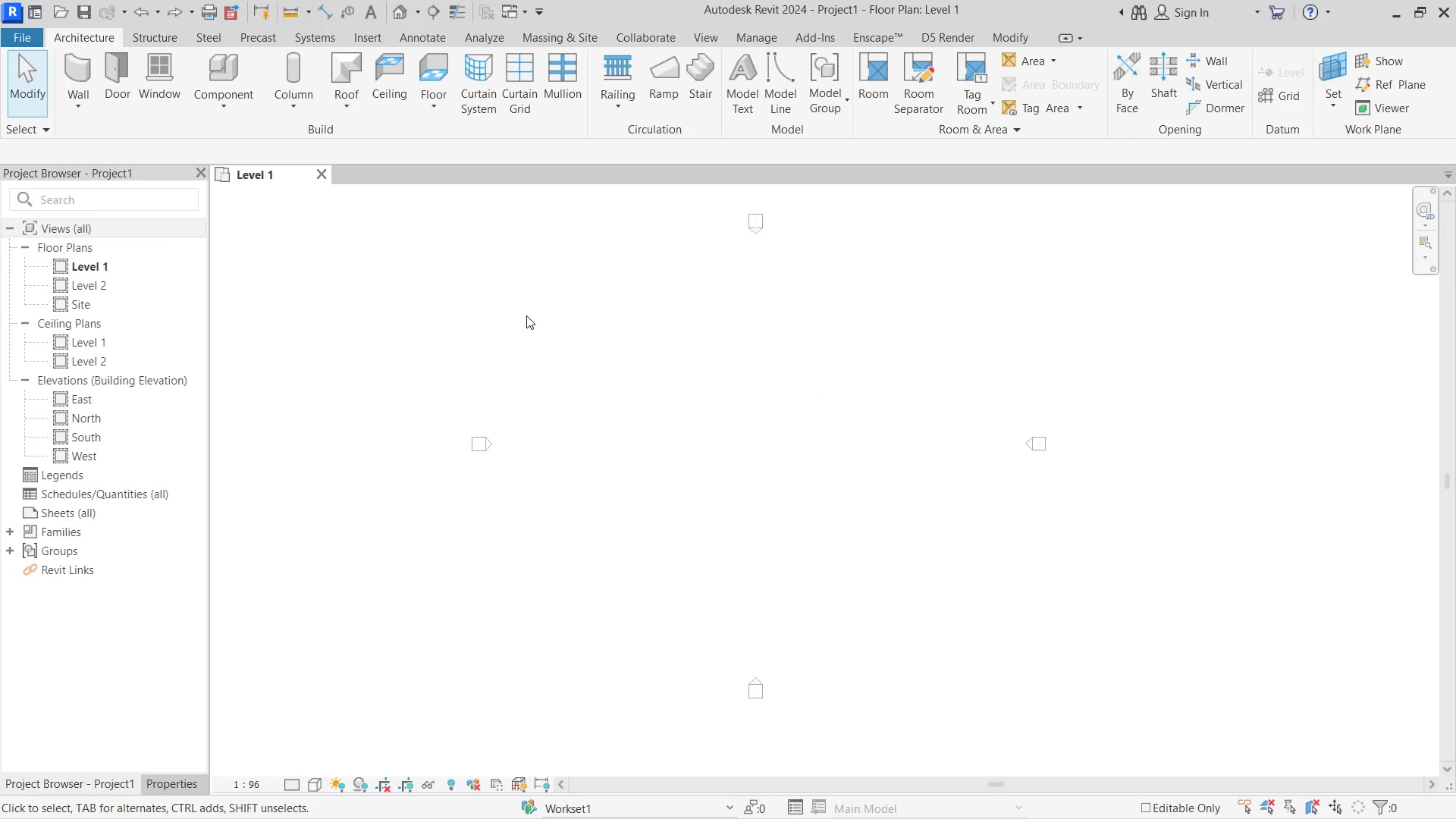 
left_click([634, 34])
 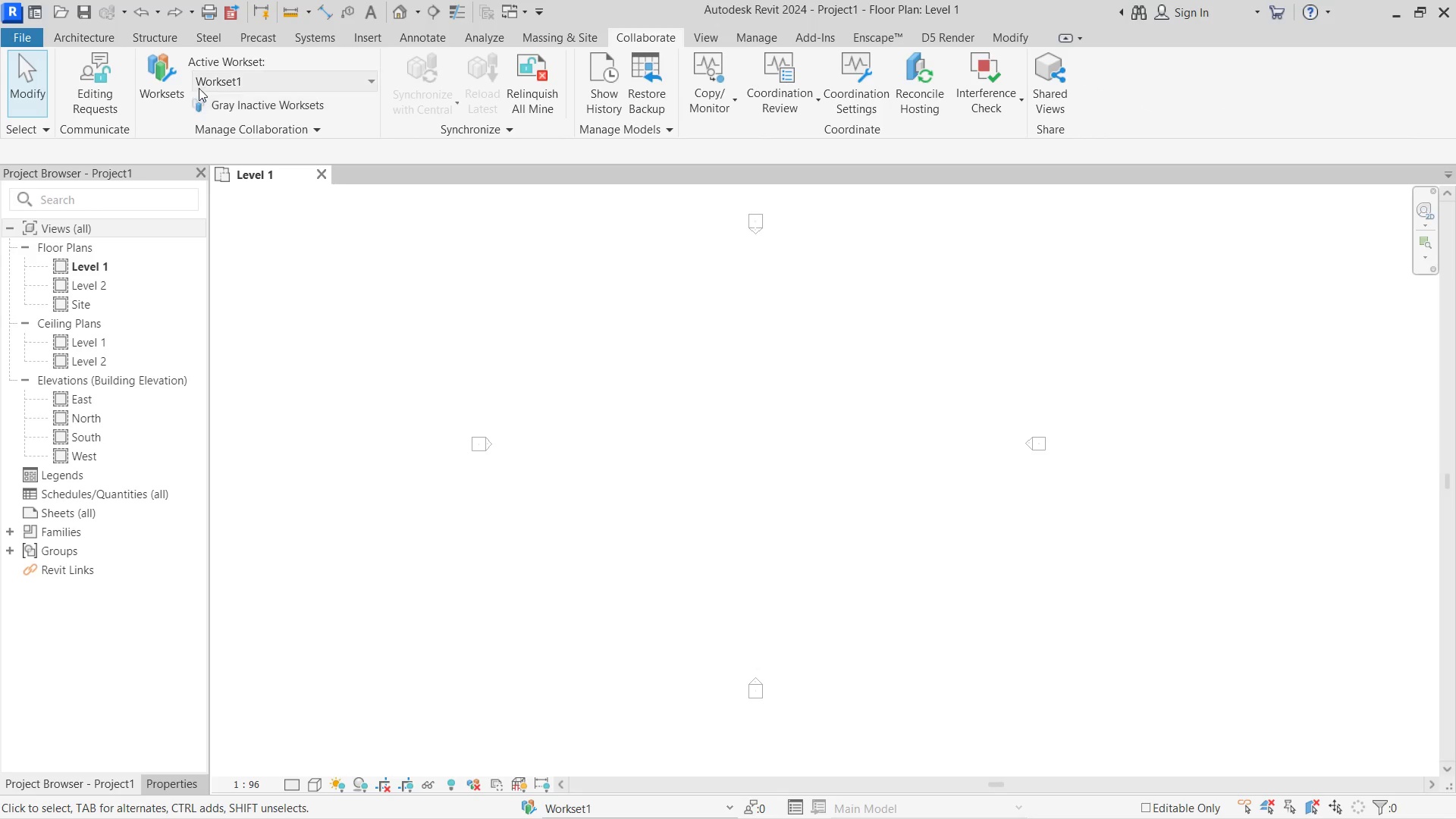 
left_click([206, 86])
 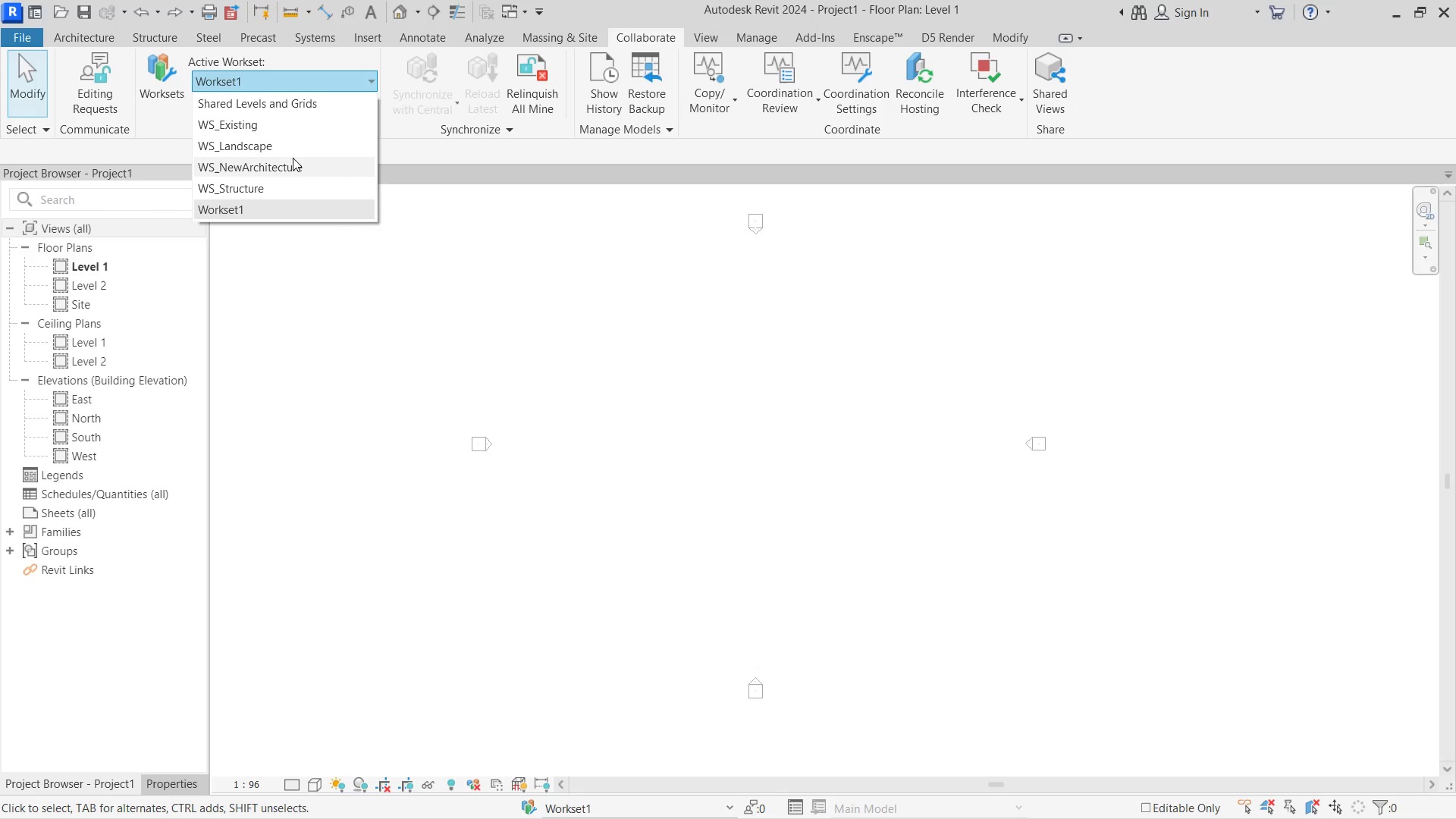 
left_click([295, 130])
 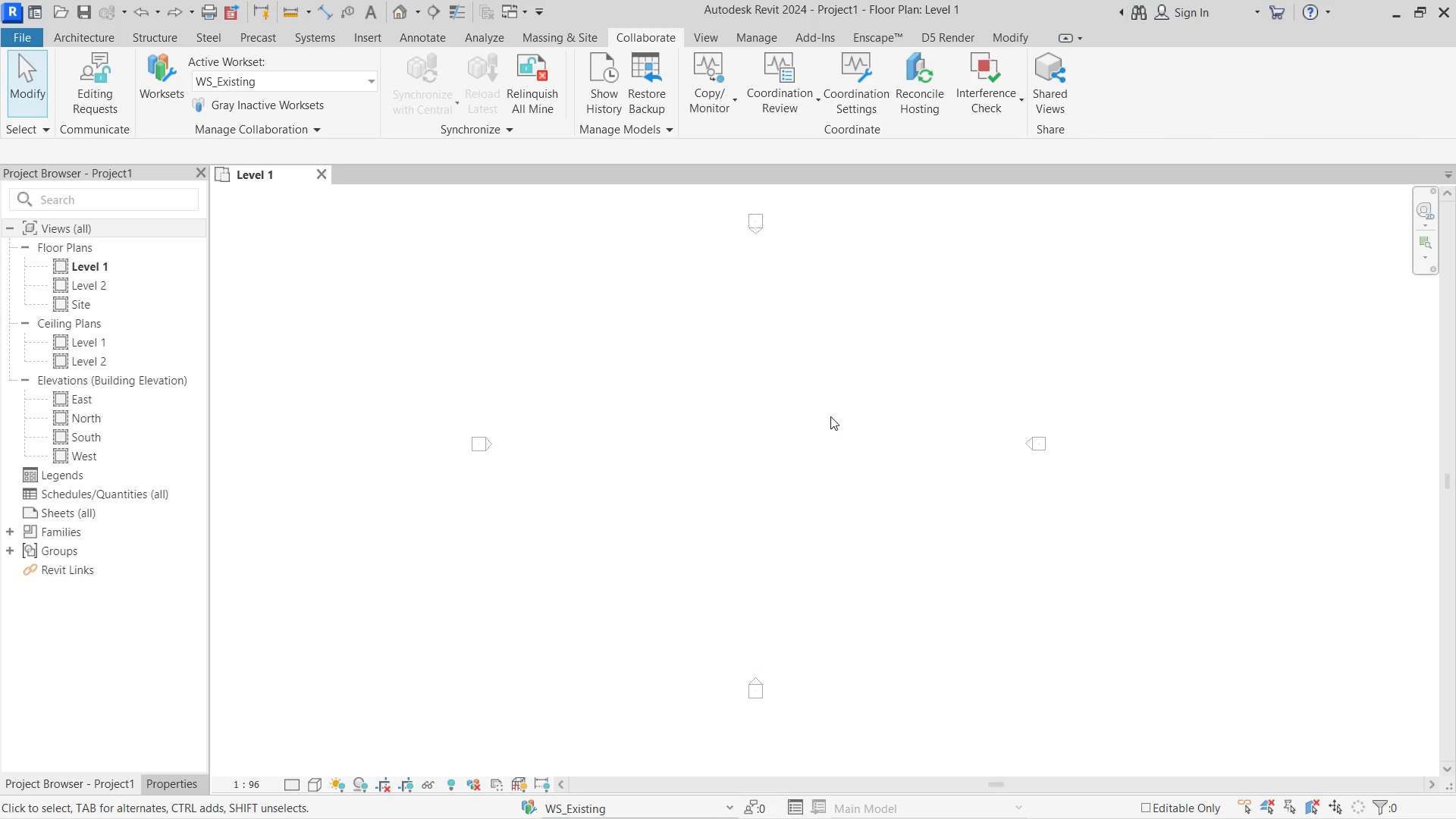 
left_click([830, 416])
 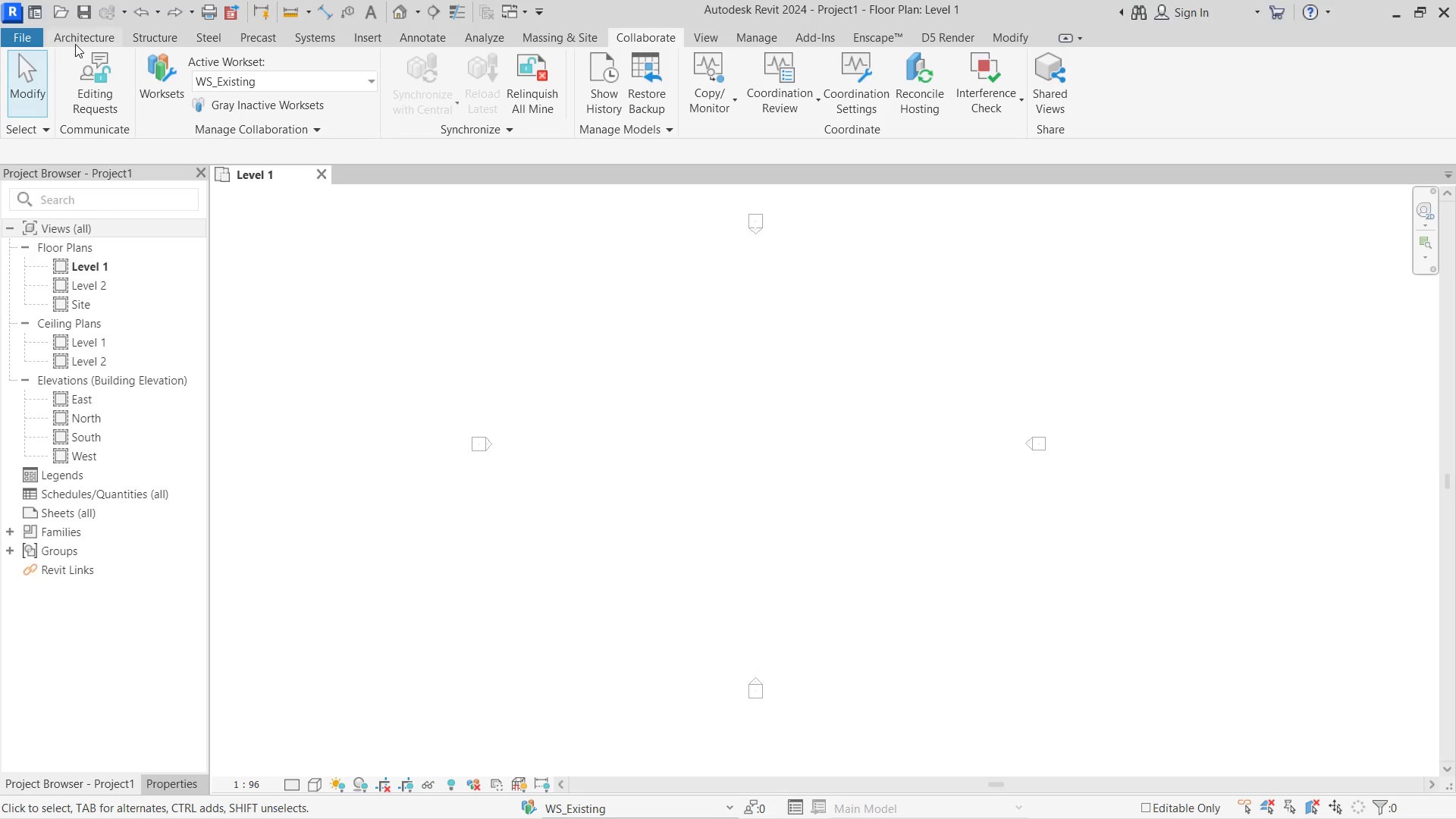 
double_click([76, 56])
 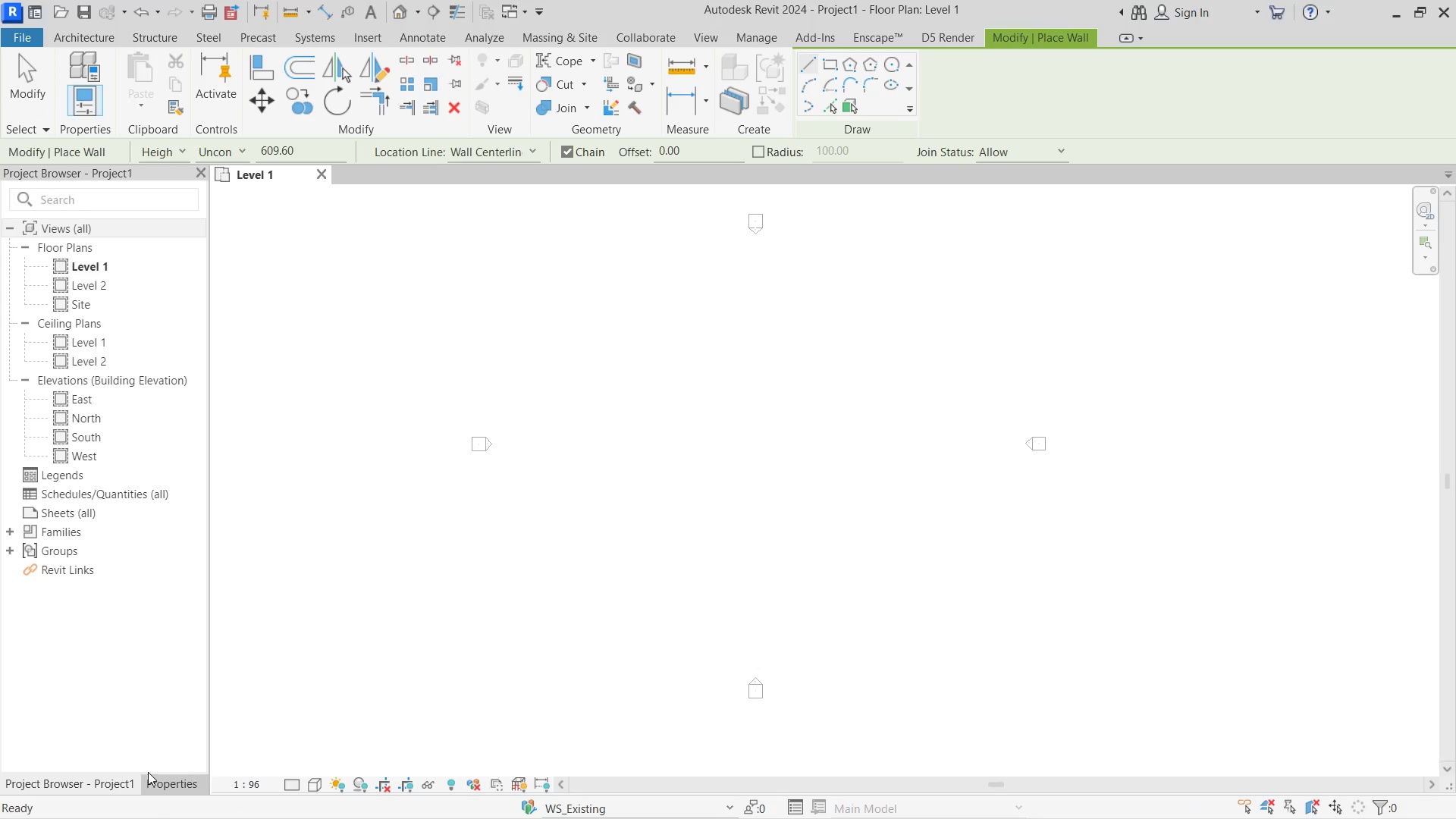 
left_click([157, 793])
 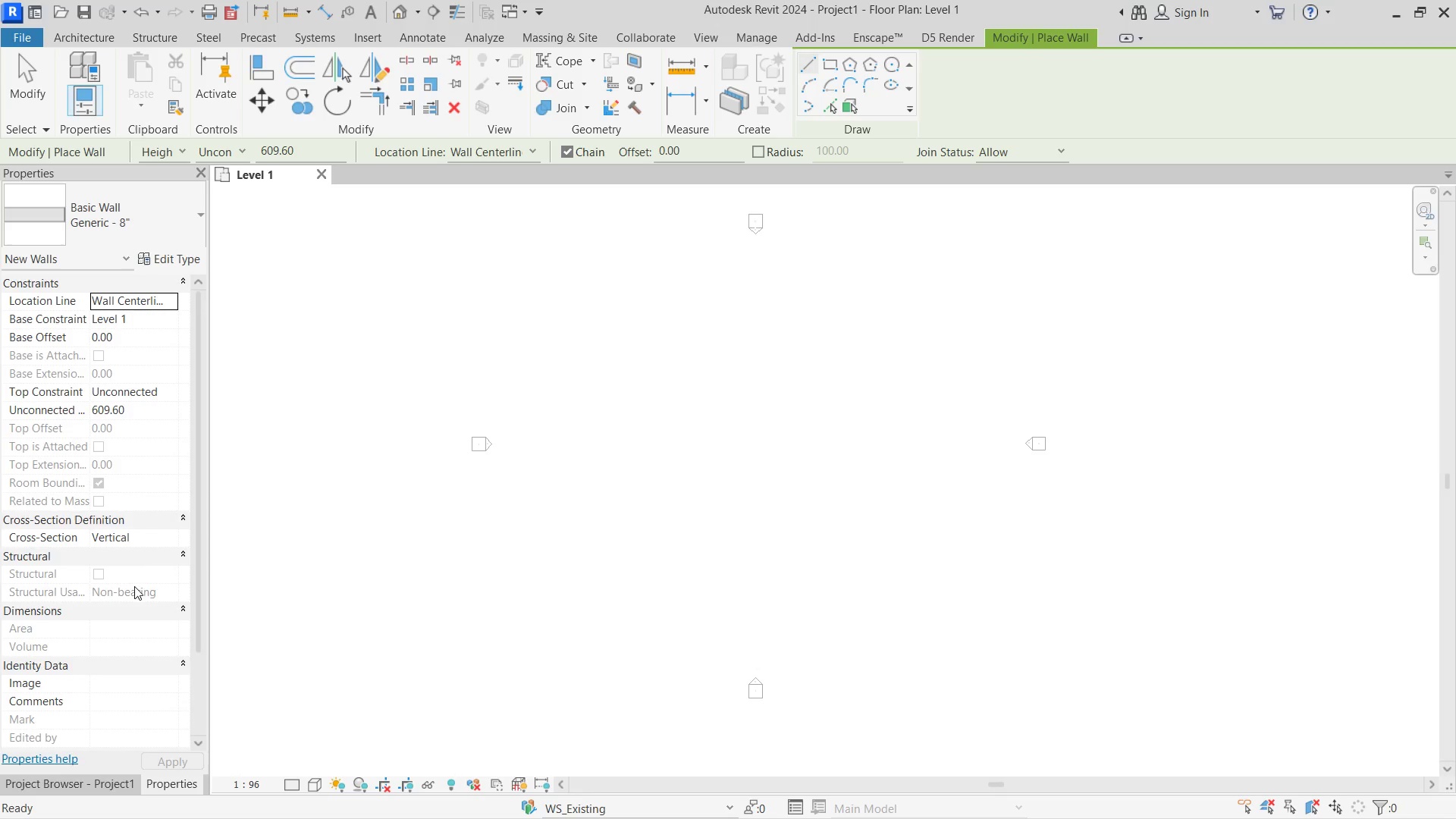 
scroll: coordinate [135, 522], scroll_direction: down, amount: 1.0
 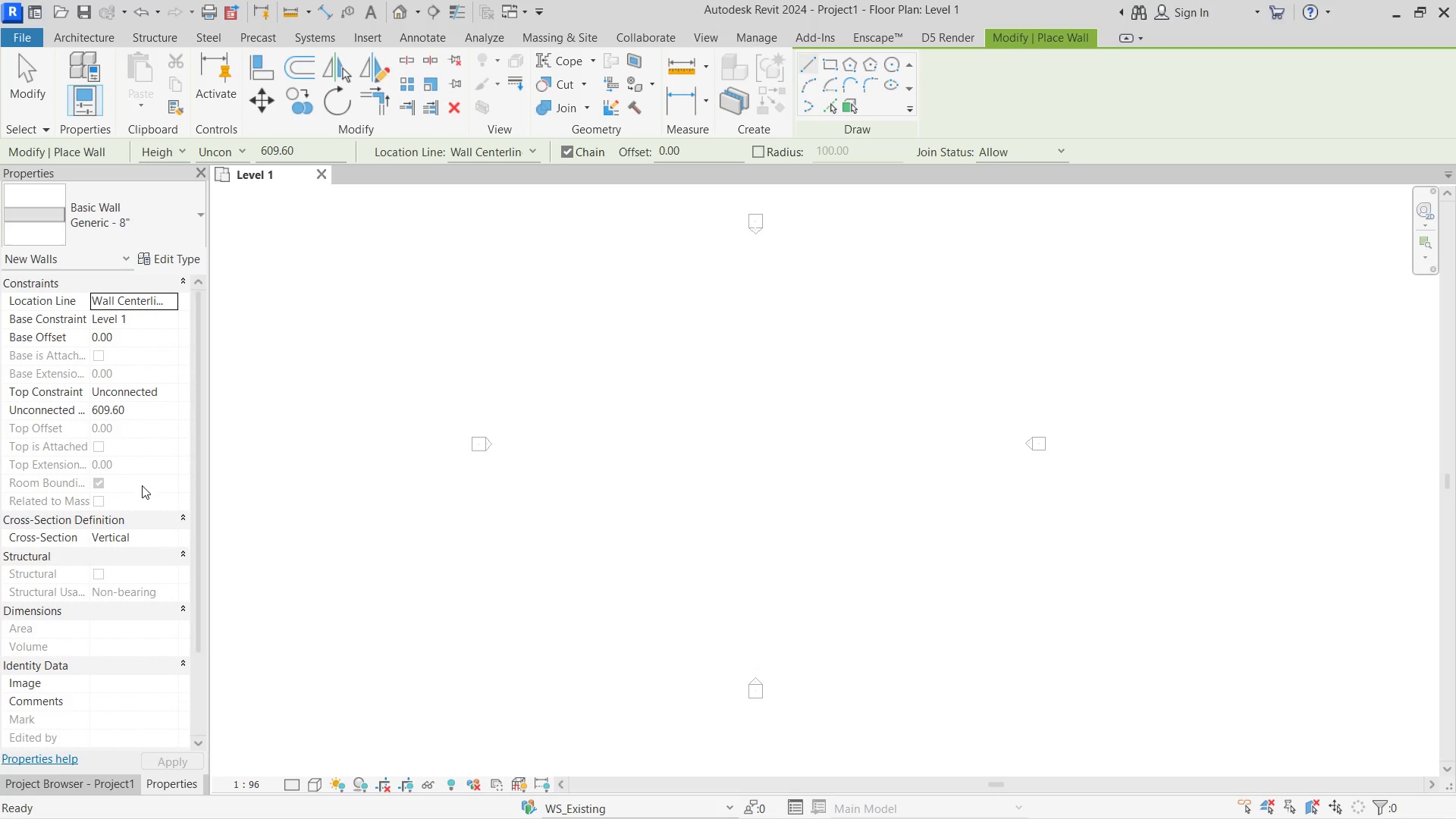 
scroll: coordinate [145, 482], scroll_direction: up, amount: 1.0
 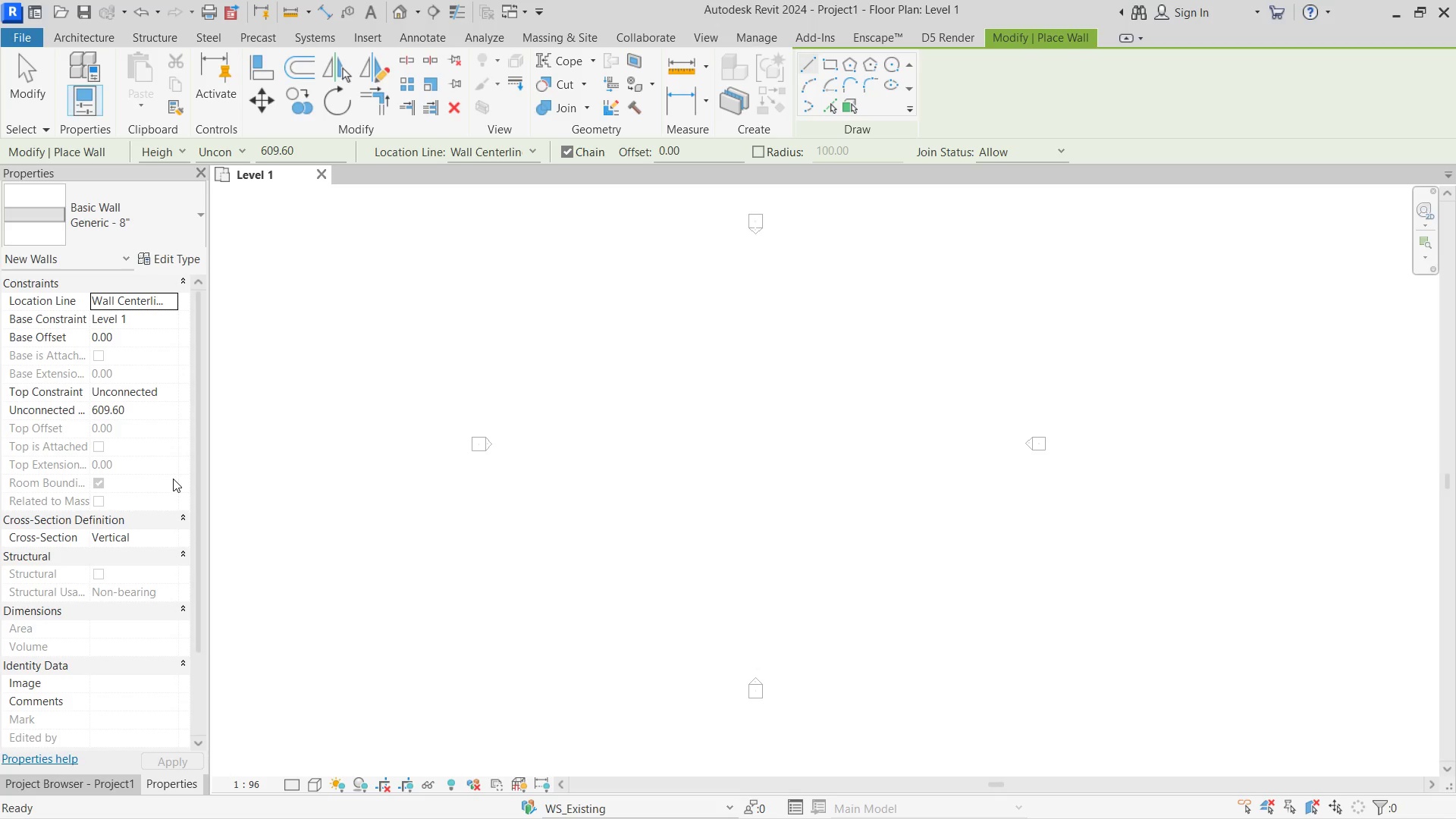 
key(Escape)
 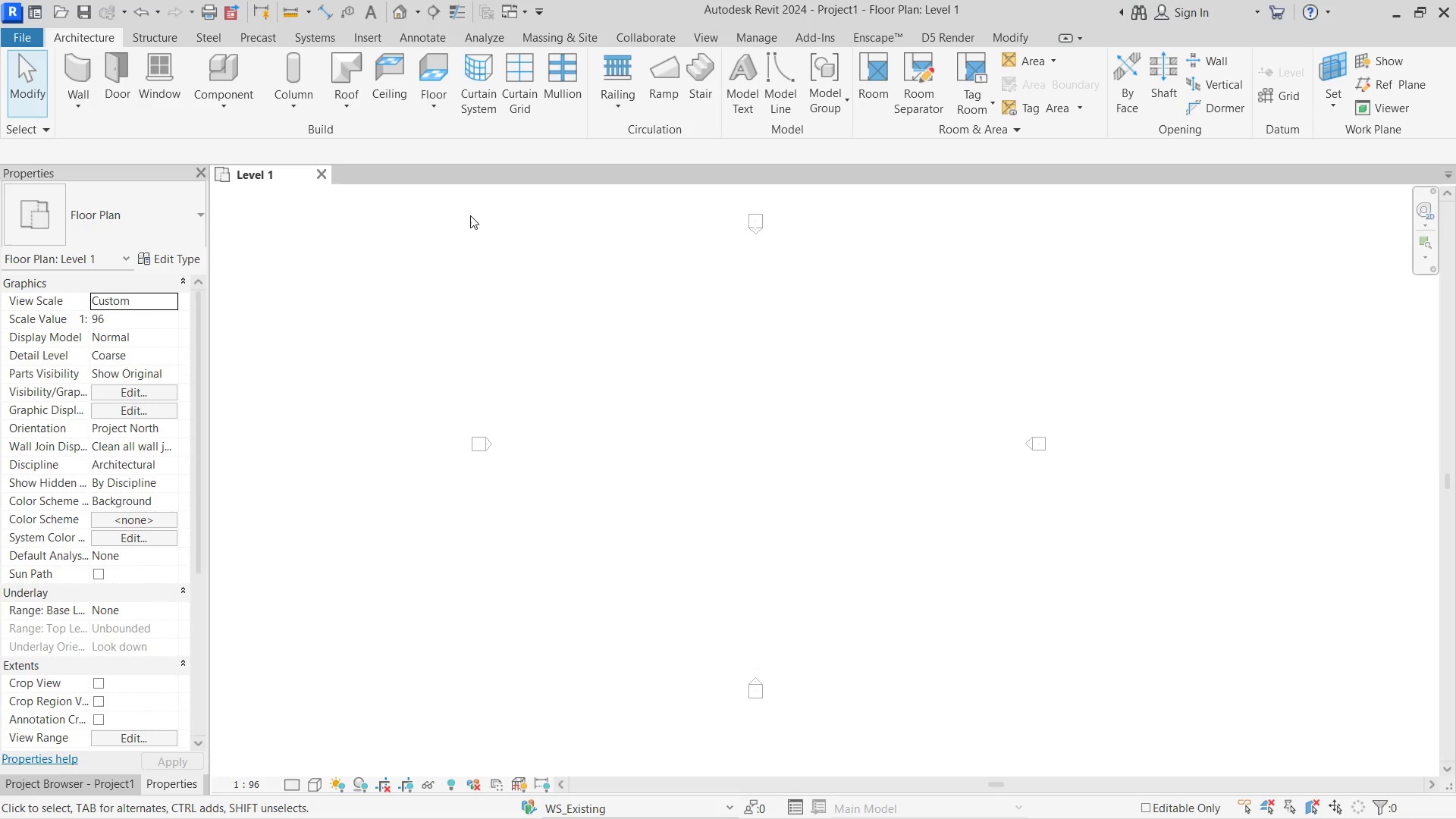 
wait(17.36)
 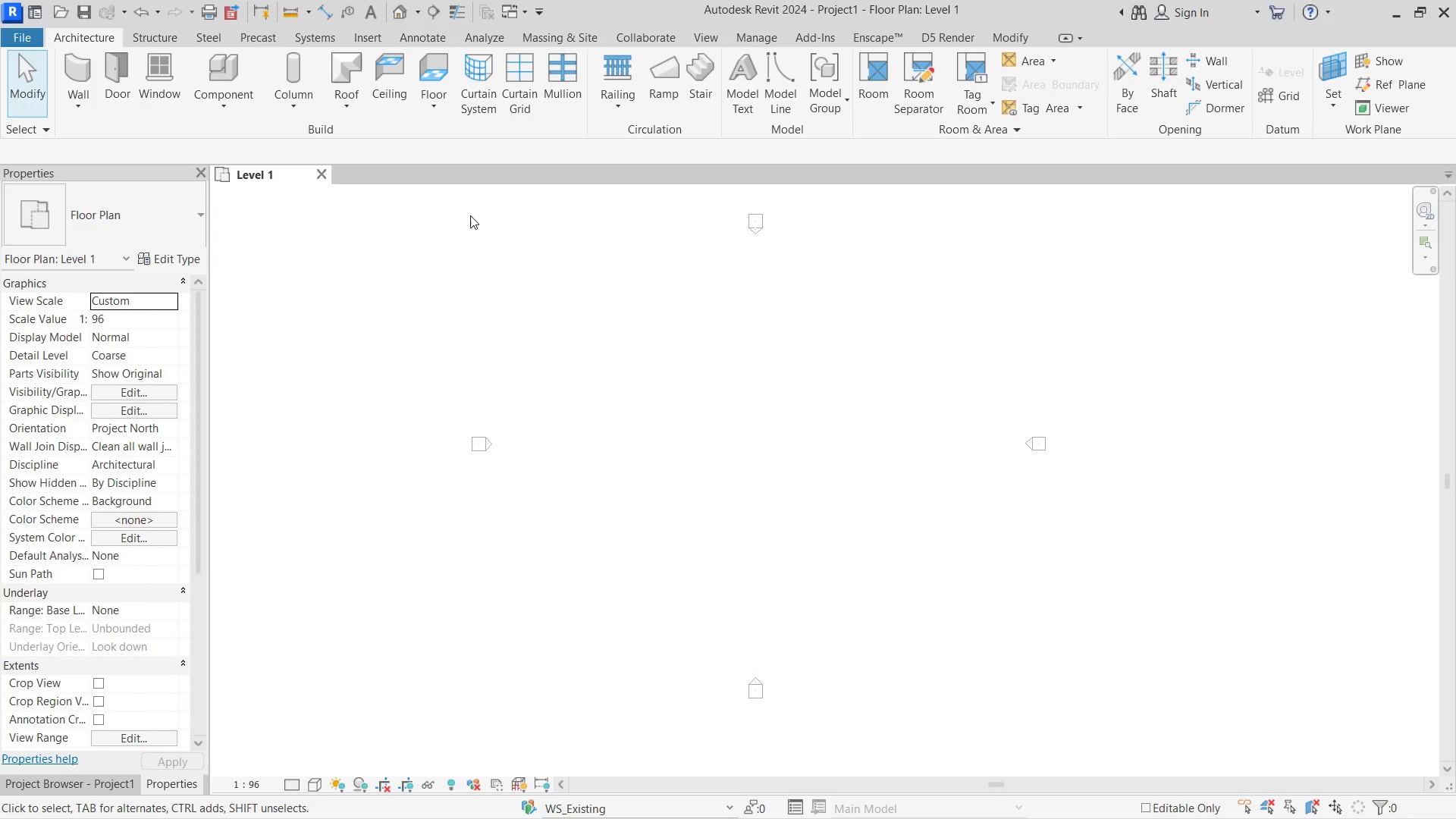 
left_click([106, 784])
 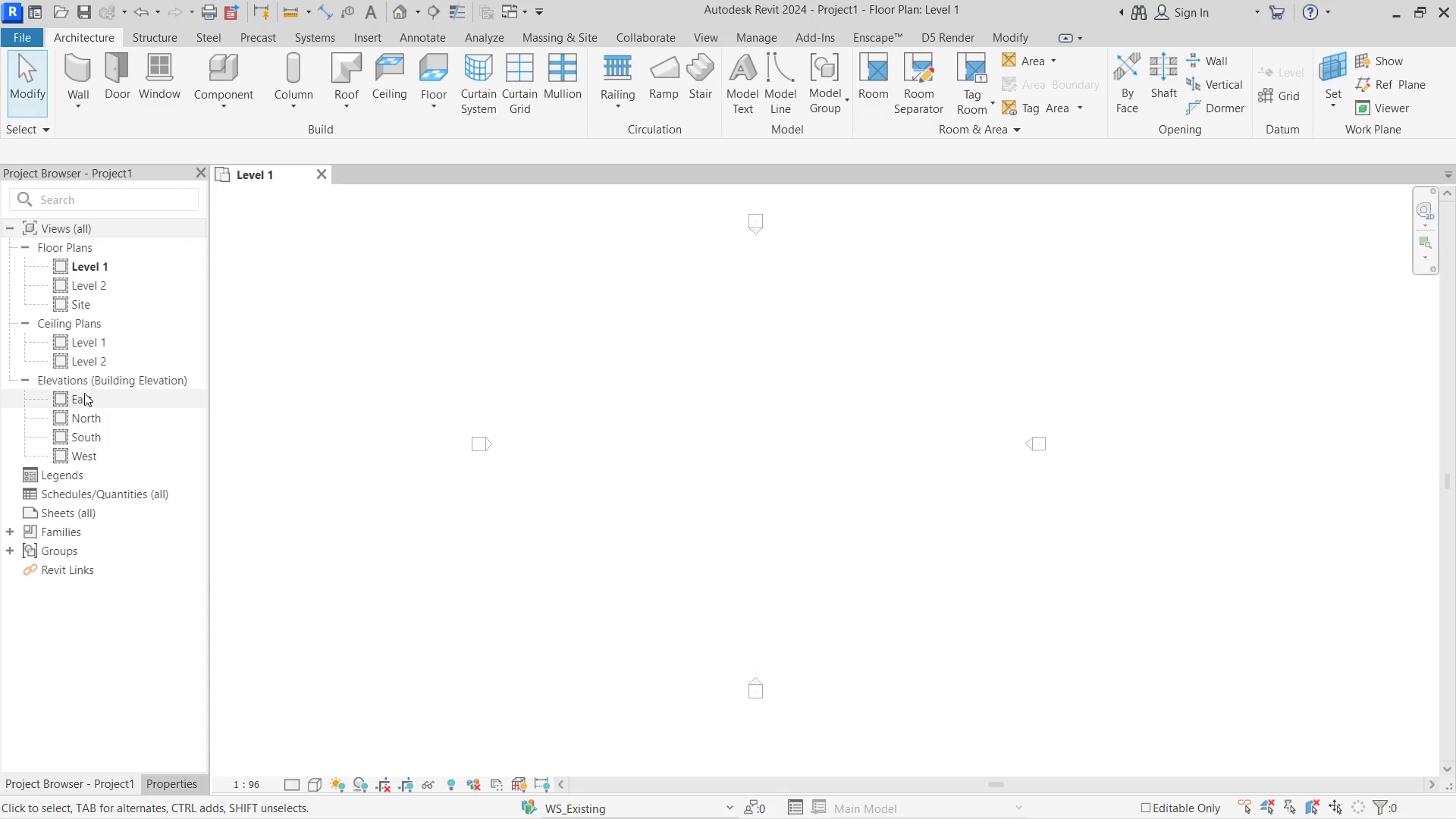 
double_click([81, 390])
 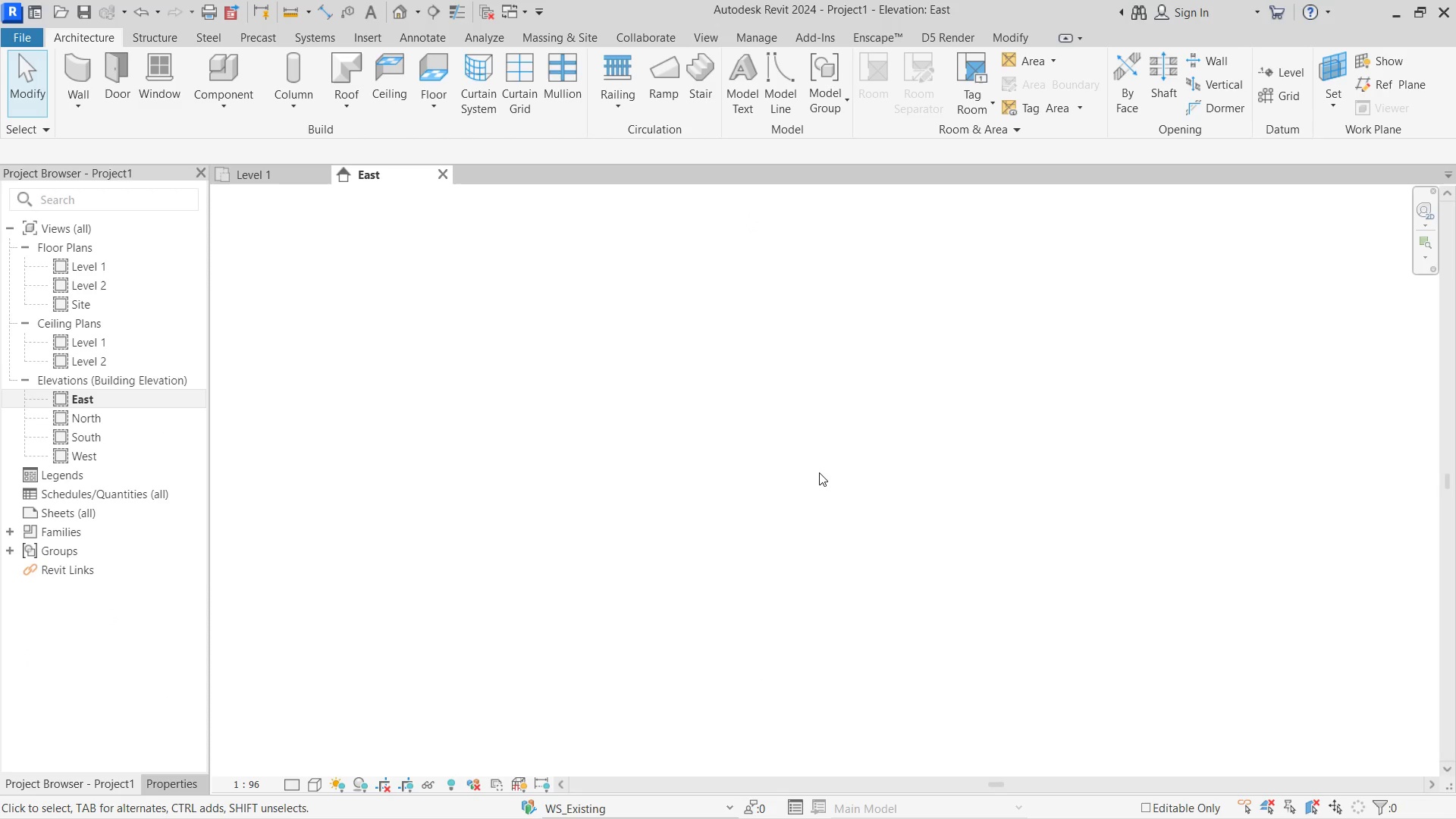 
scroll: coordinate [842, 473], scroll_direction: down, amount: 11.0
 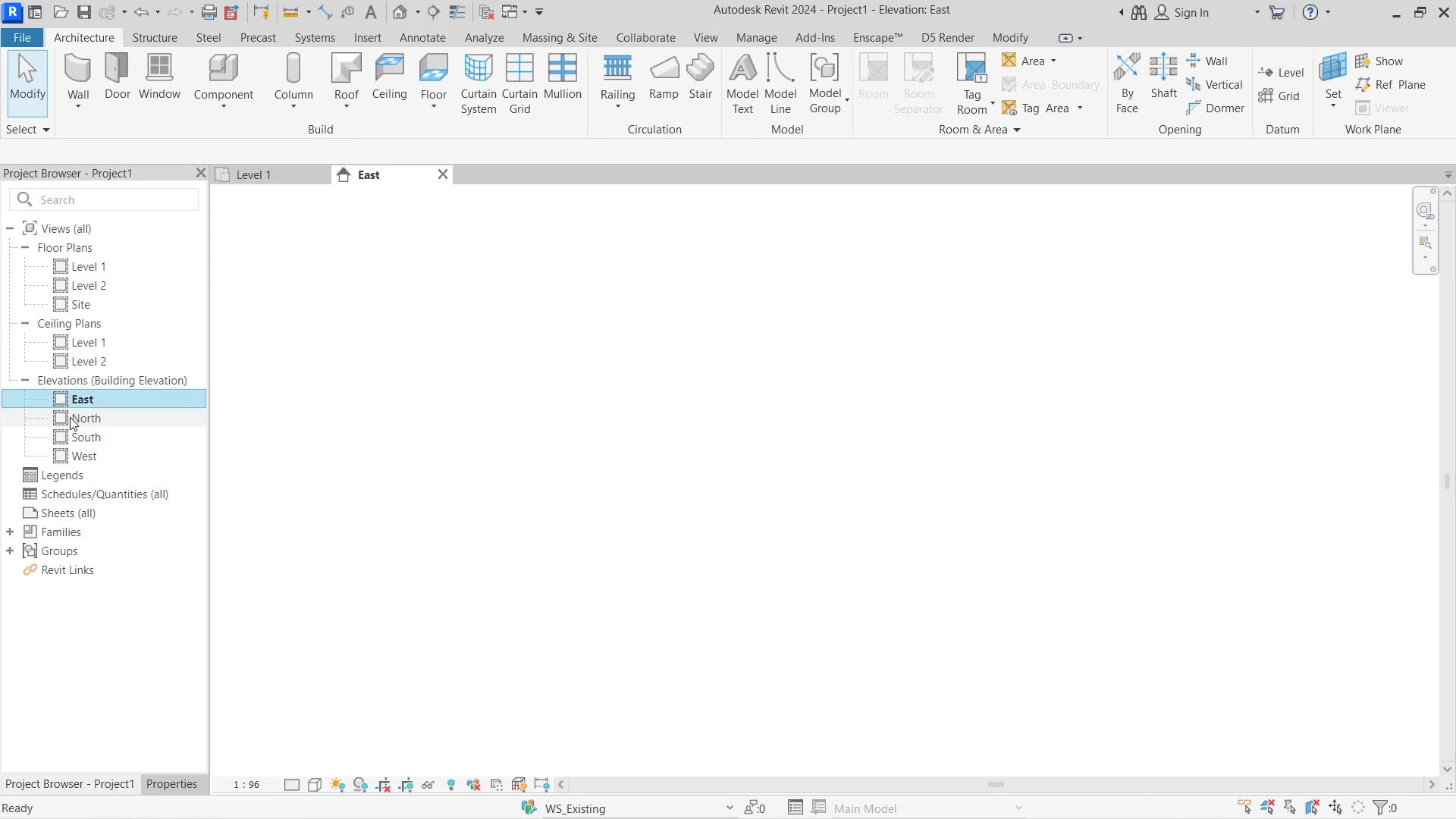 
double_click([70, 417])
 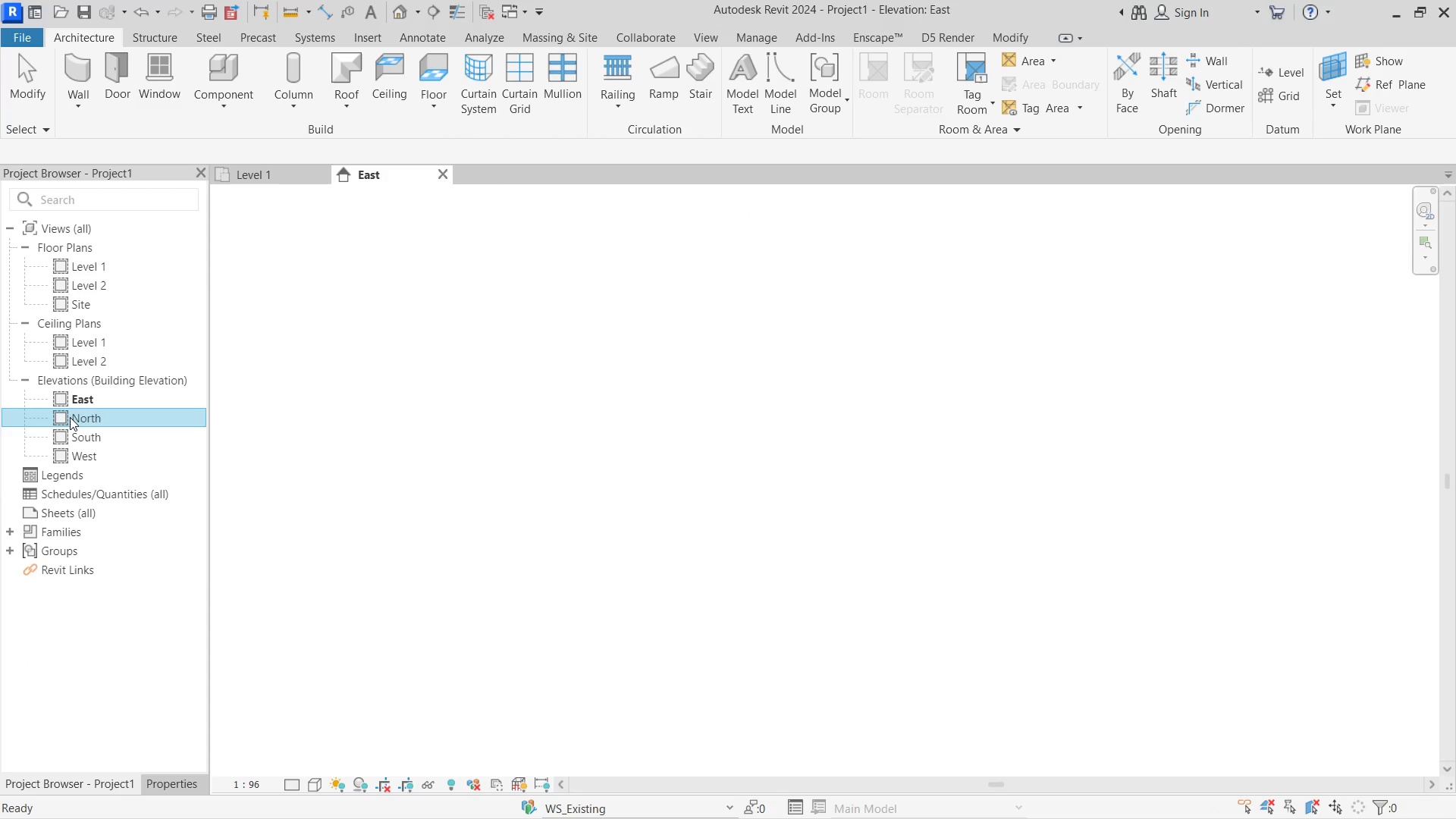 
triple_click([70, 417])
 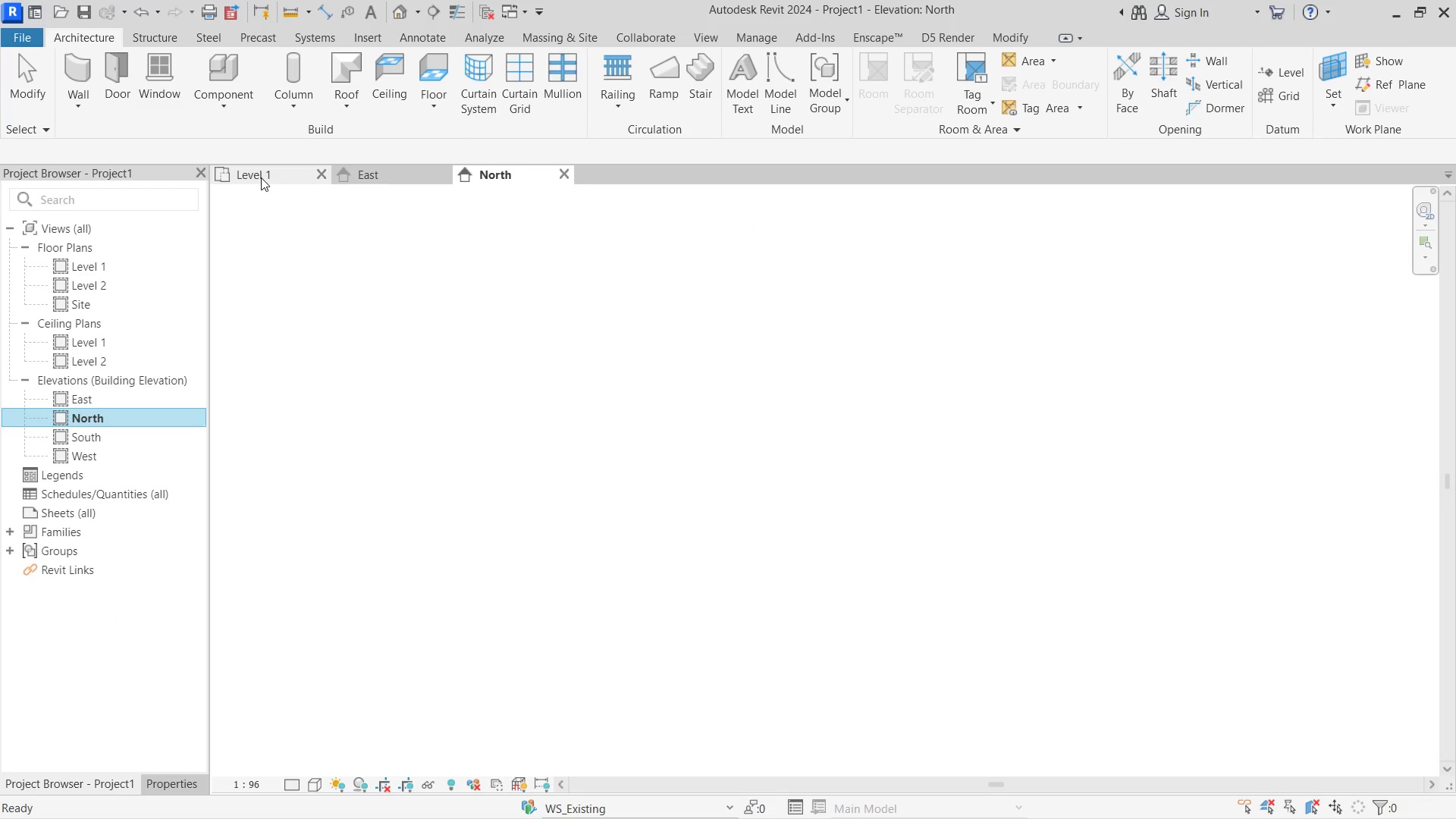 
scroll: coordinate [723, 442], scroll_direction: down, amount: 1.0
 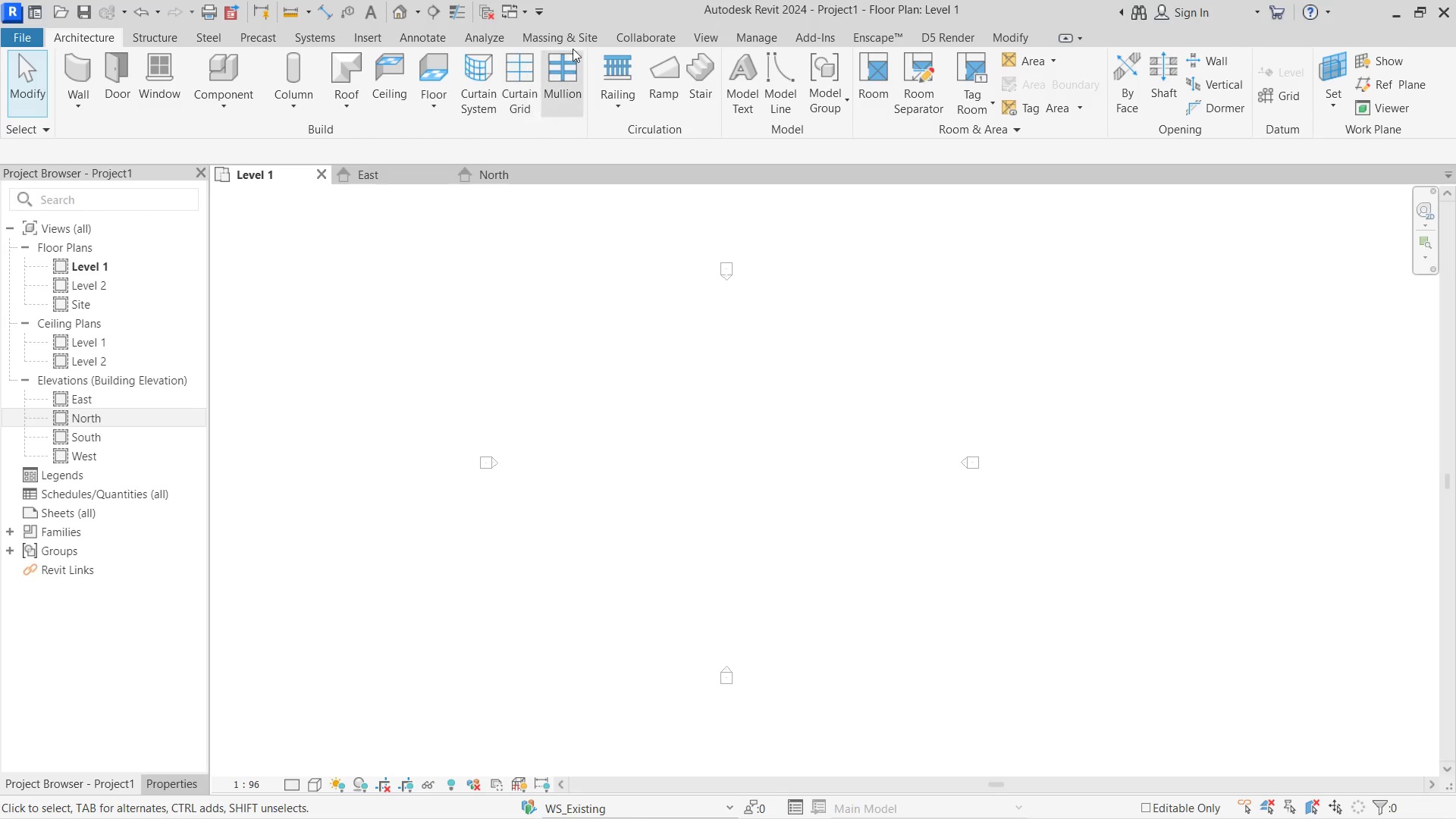 
left_click([661, 29])
 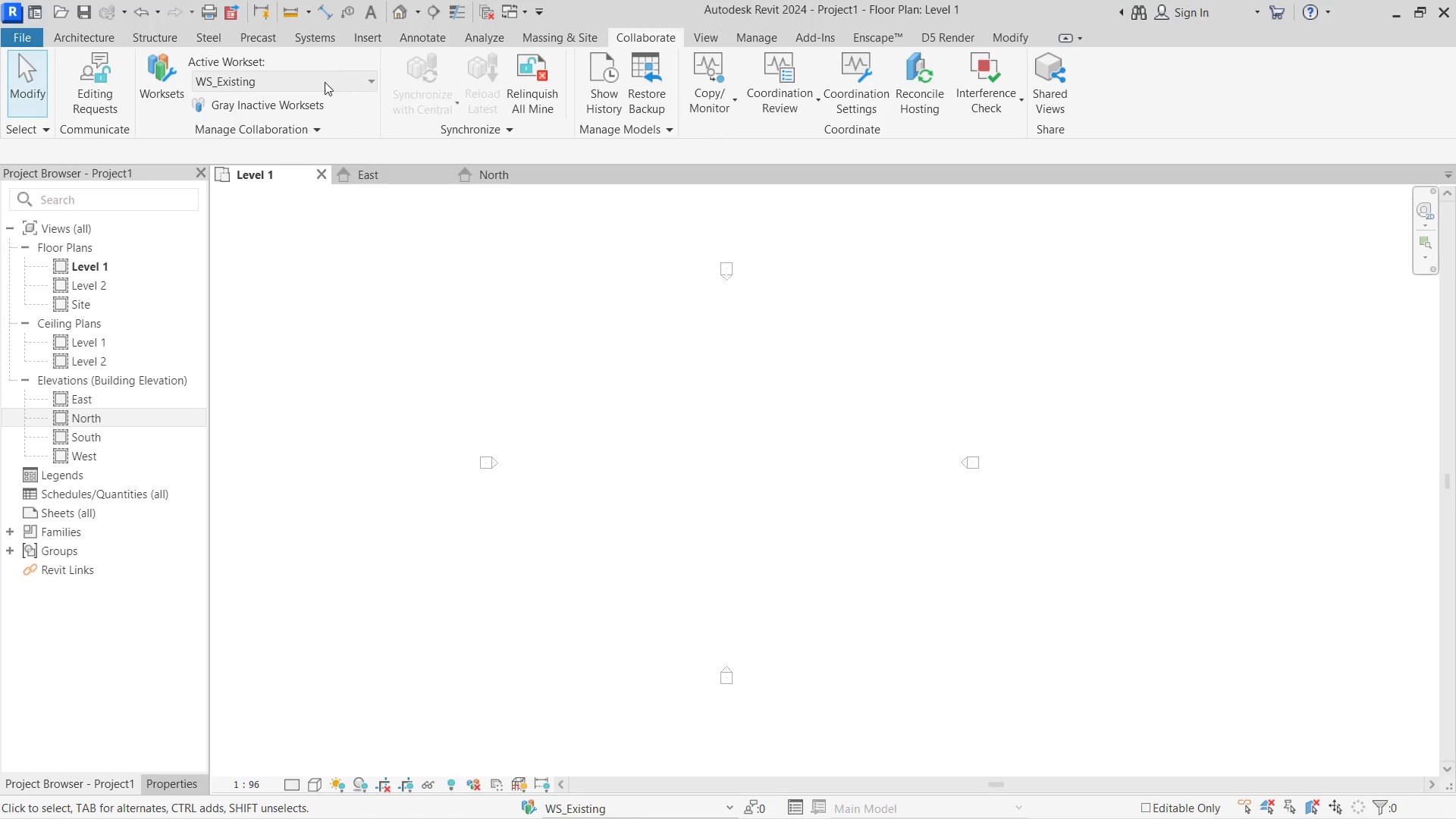 
left_click([296, 88])
 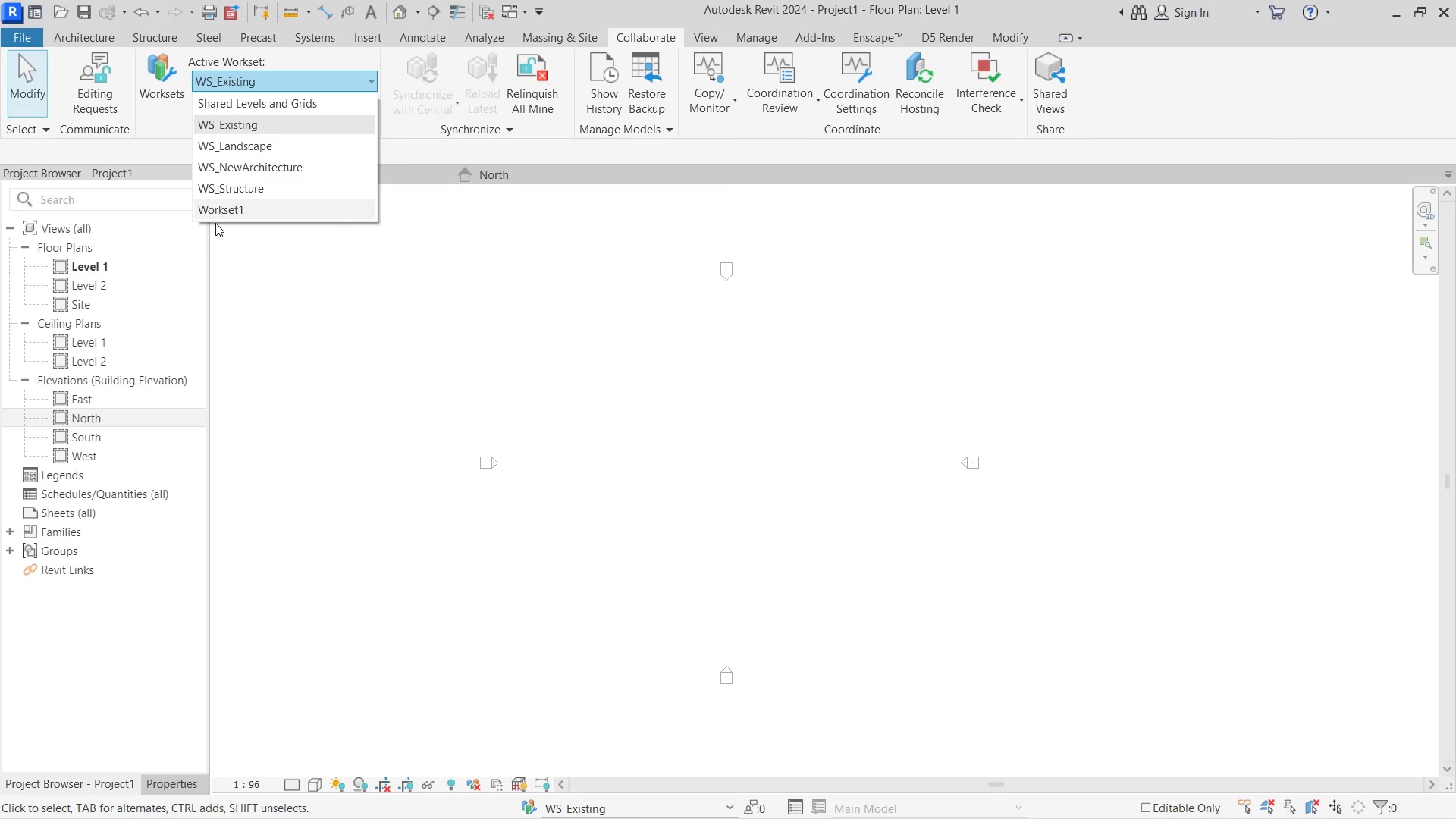 
left_click([226, 223])
 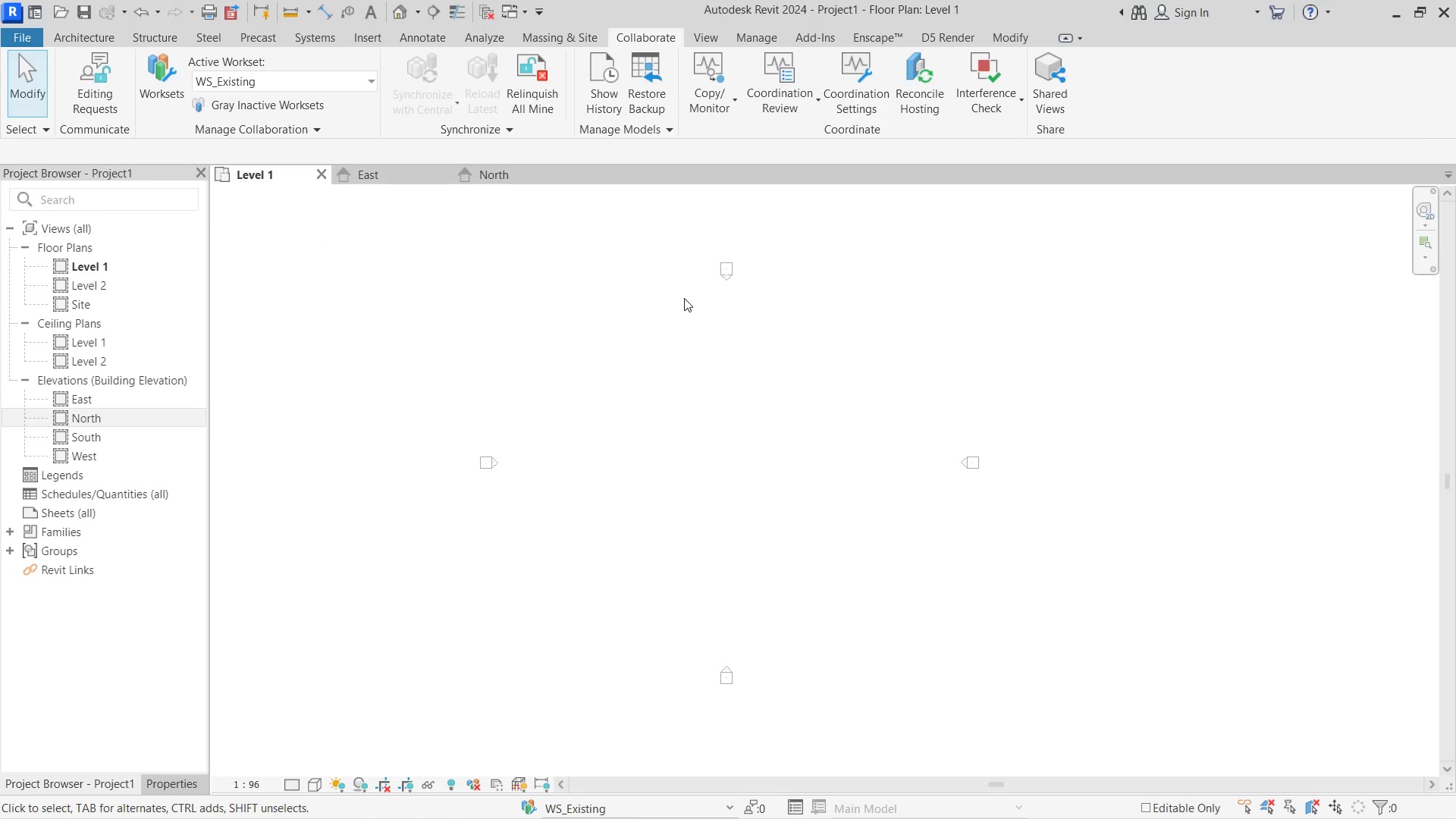 
left_click([523, 277])
 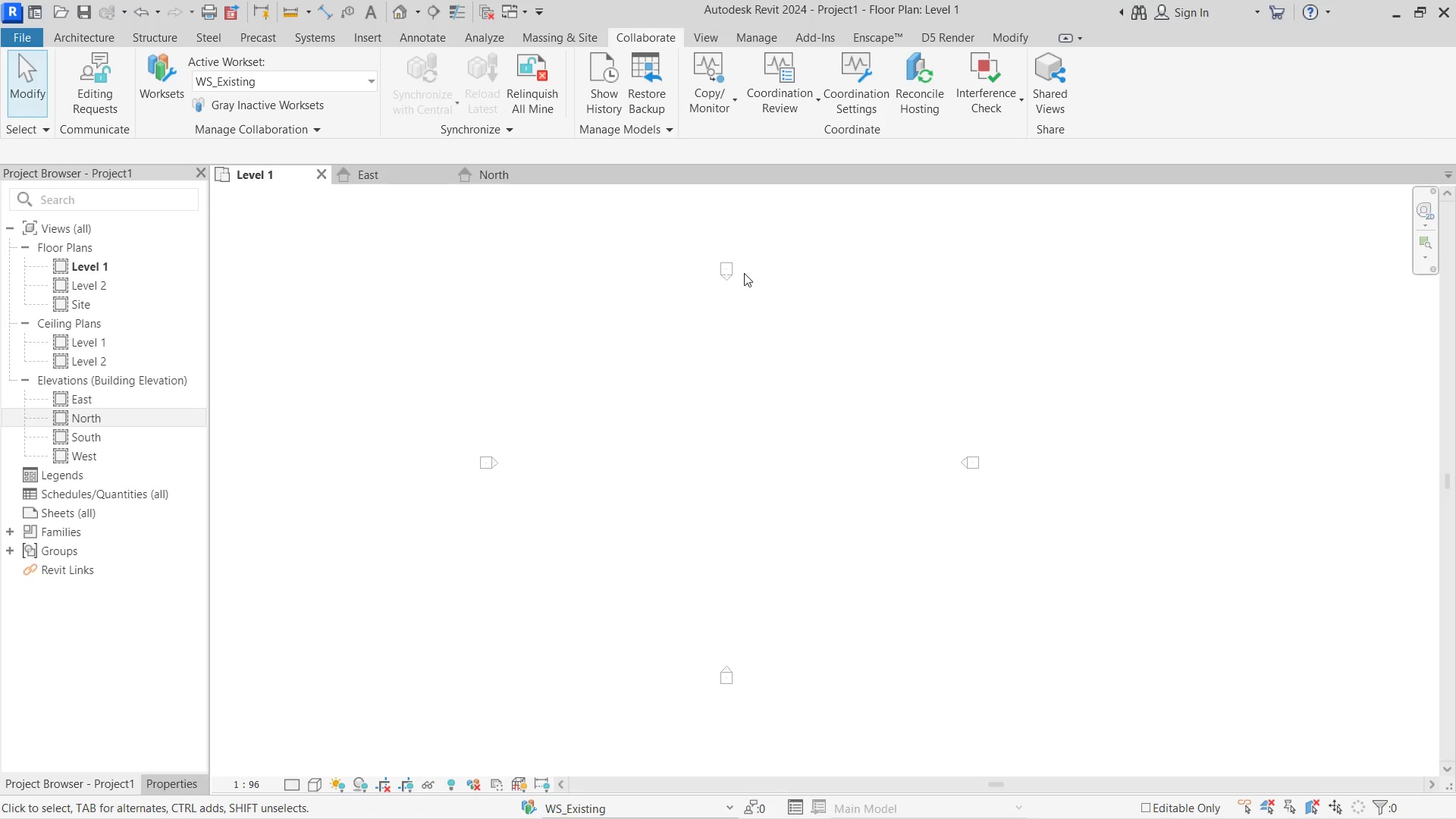 
left_click([731, 268])
 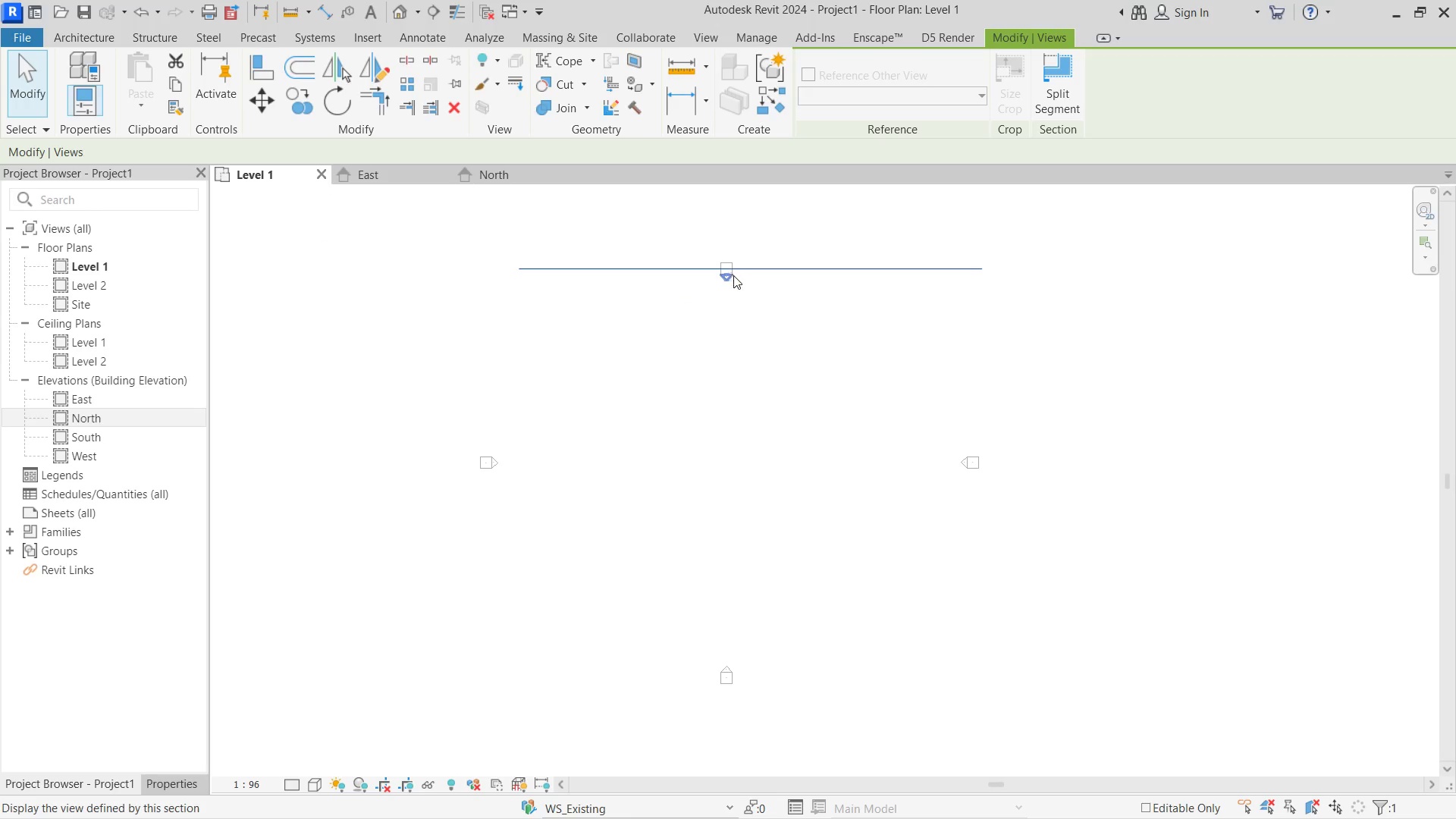 
left_click_drag(start_coordinate=[786, 328], to_coordinate=[469, 177])
 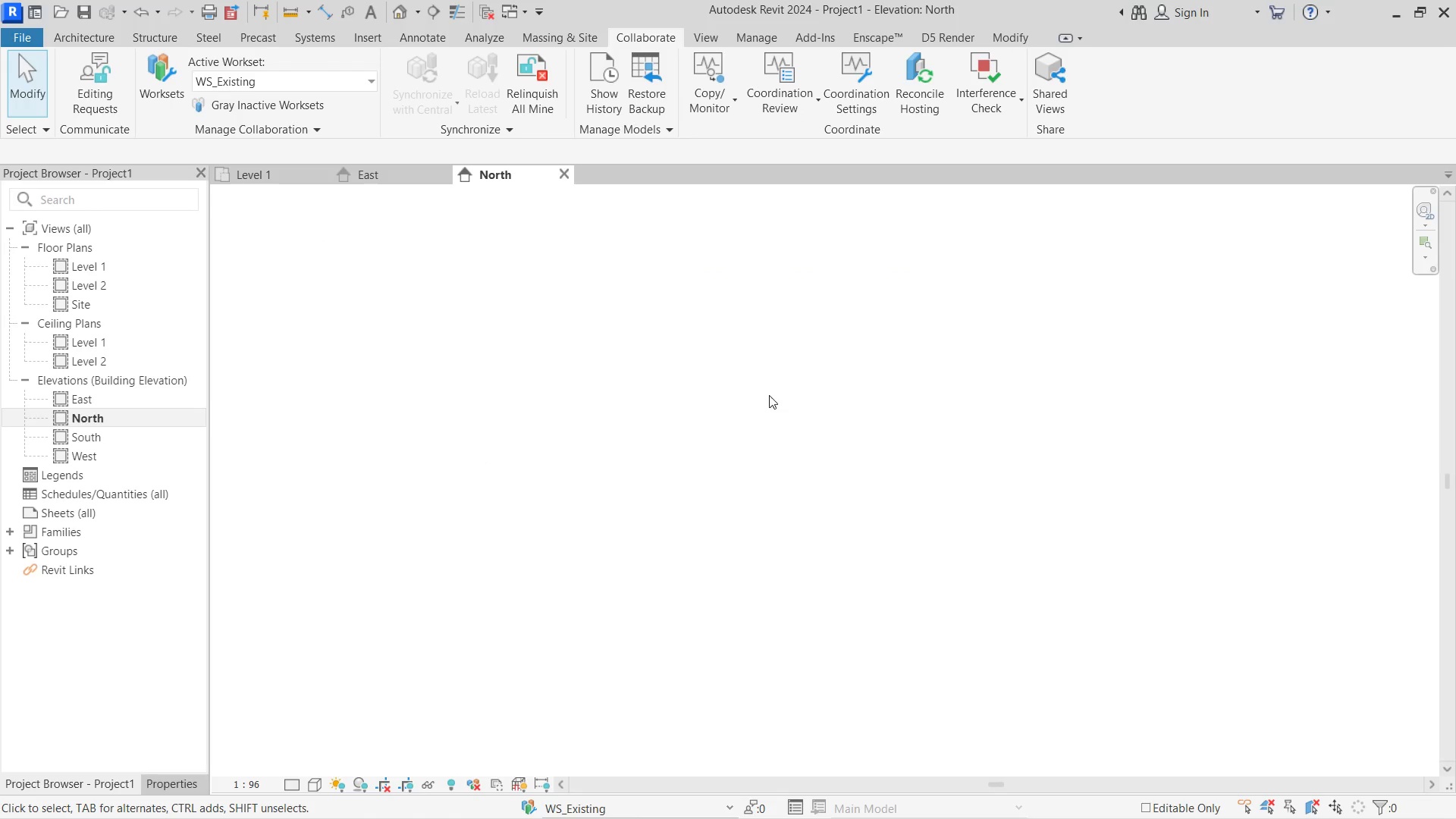 
left_click([469, 177])
 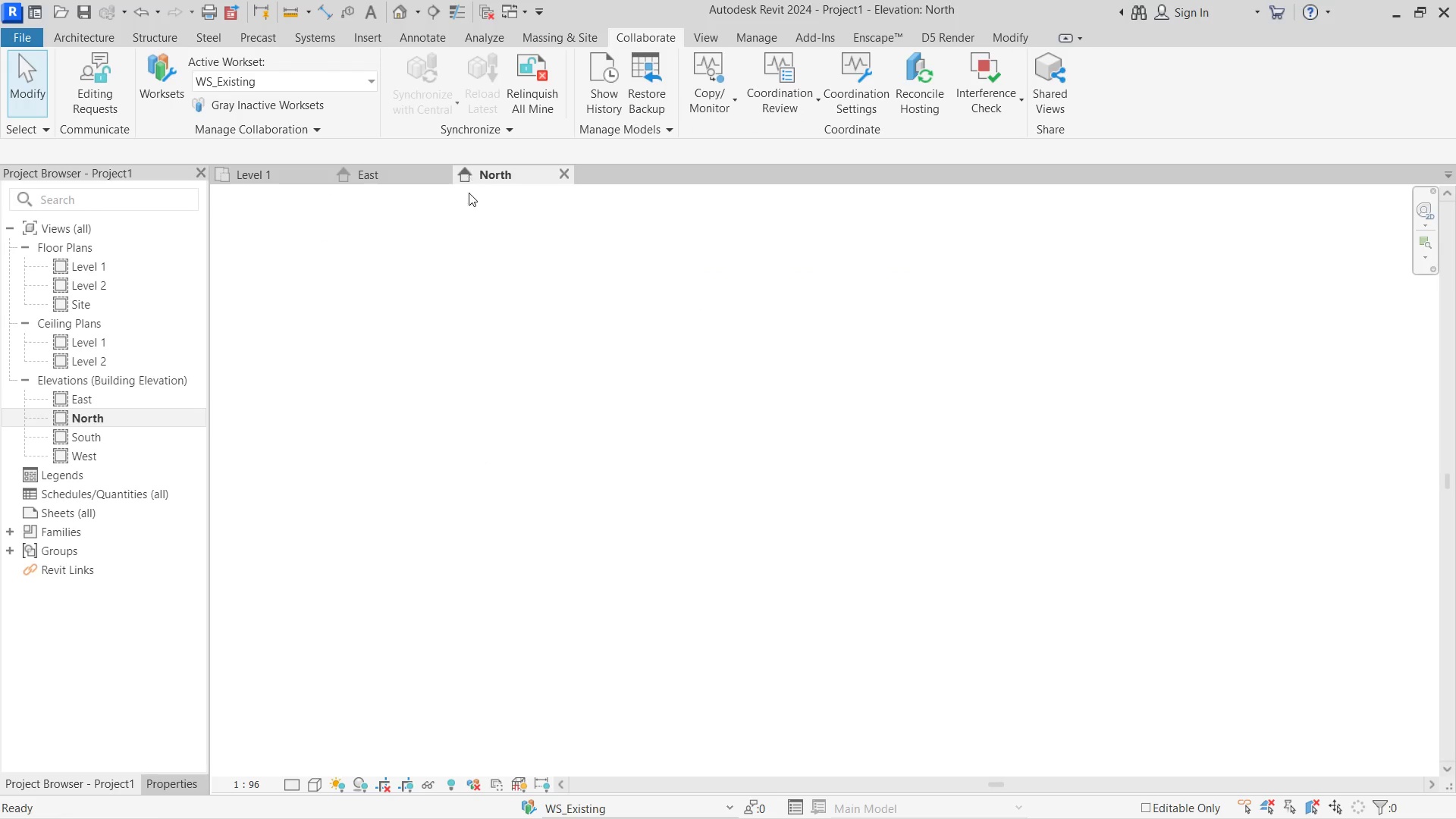 
scroll: coordinate [774, 396], scroll_direction: down, amount: 8.0
 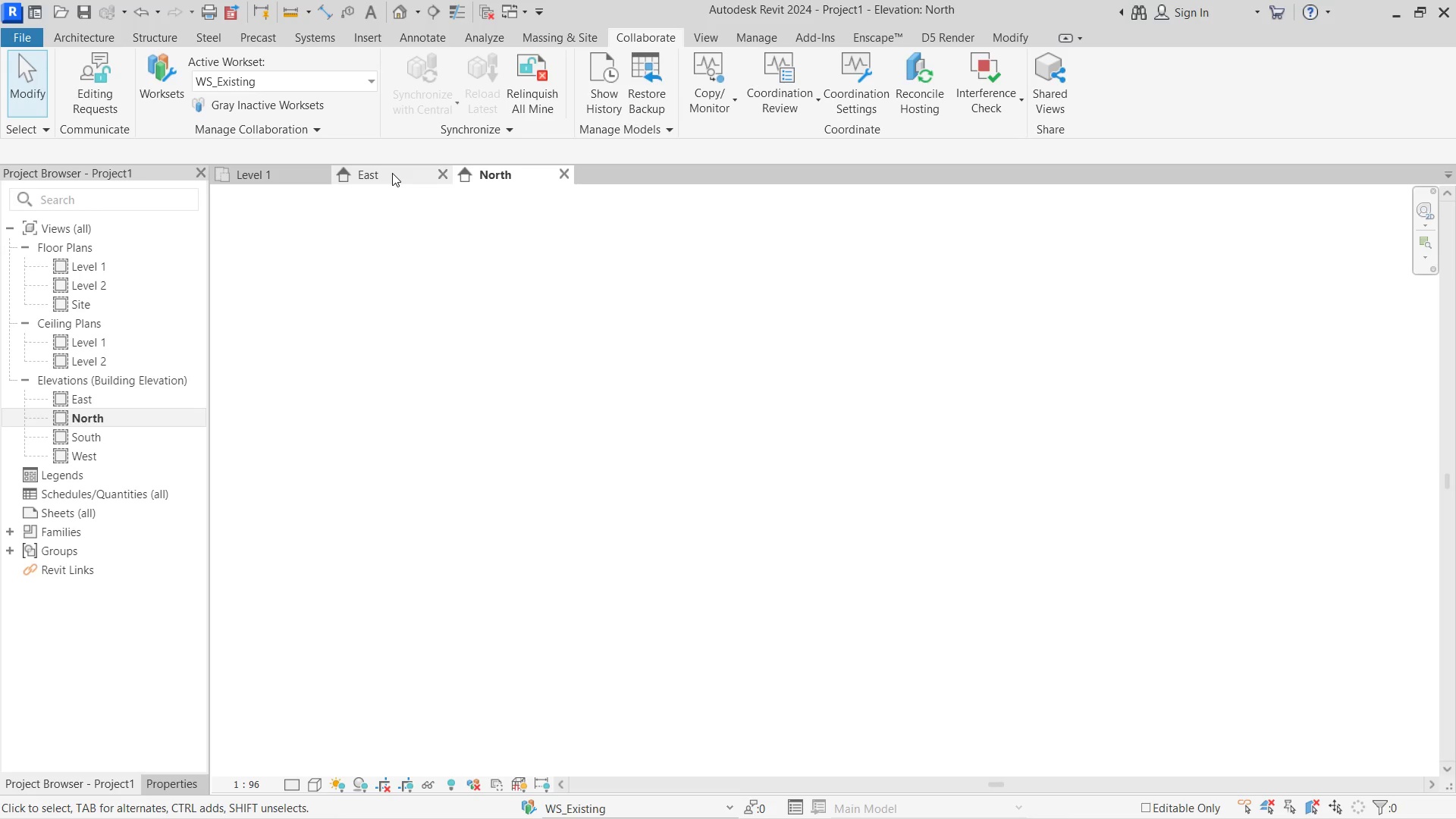 
left_click([392, 173])
 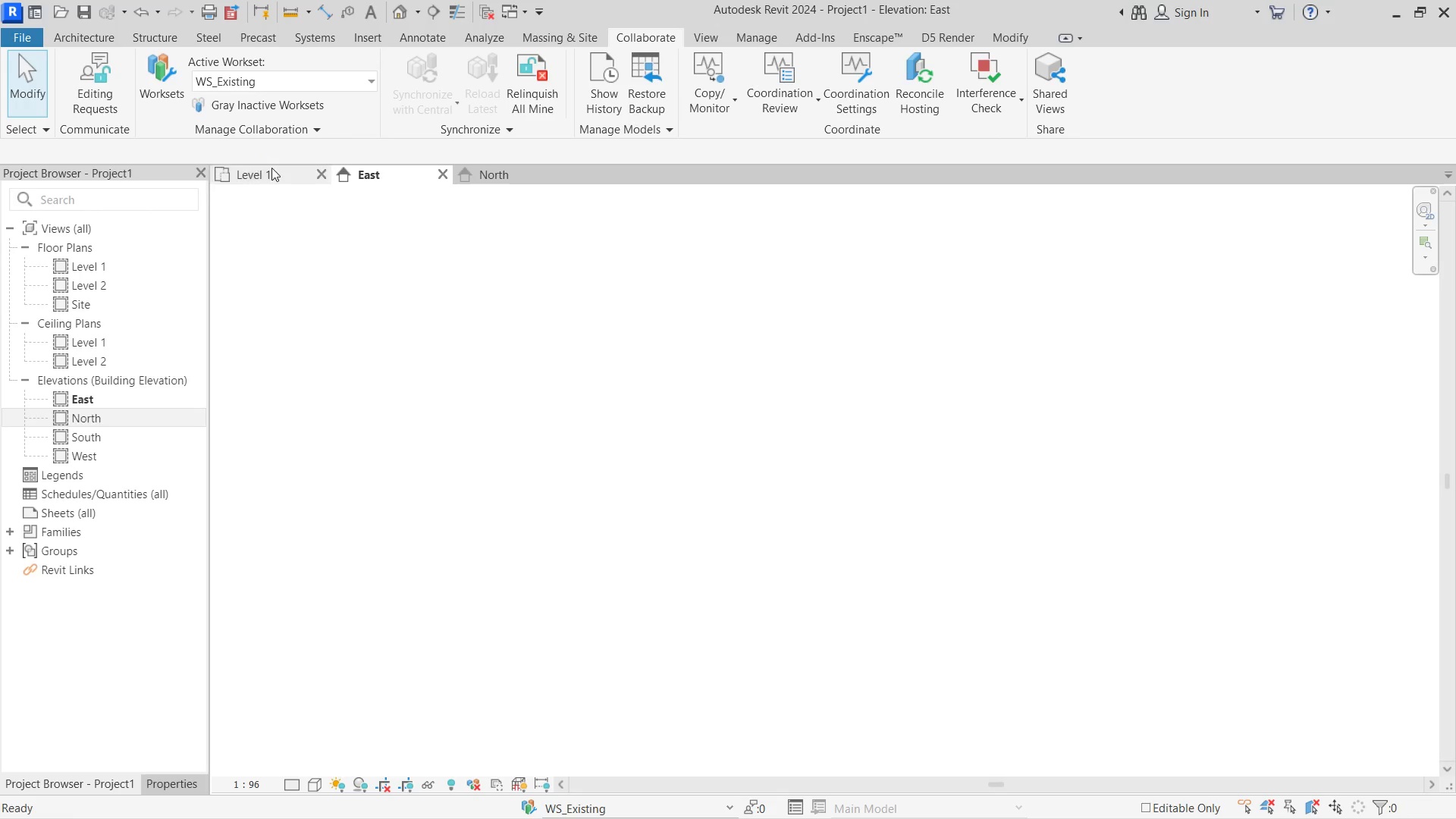 
left_click([271, 176])
 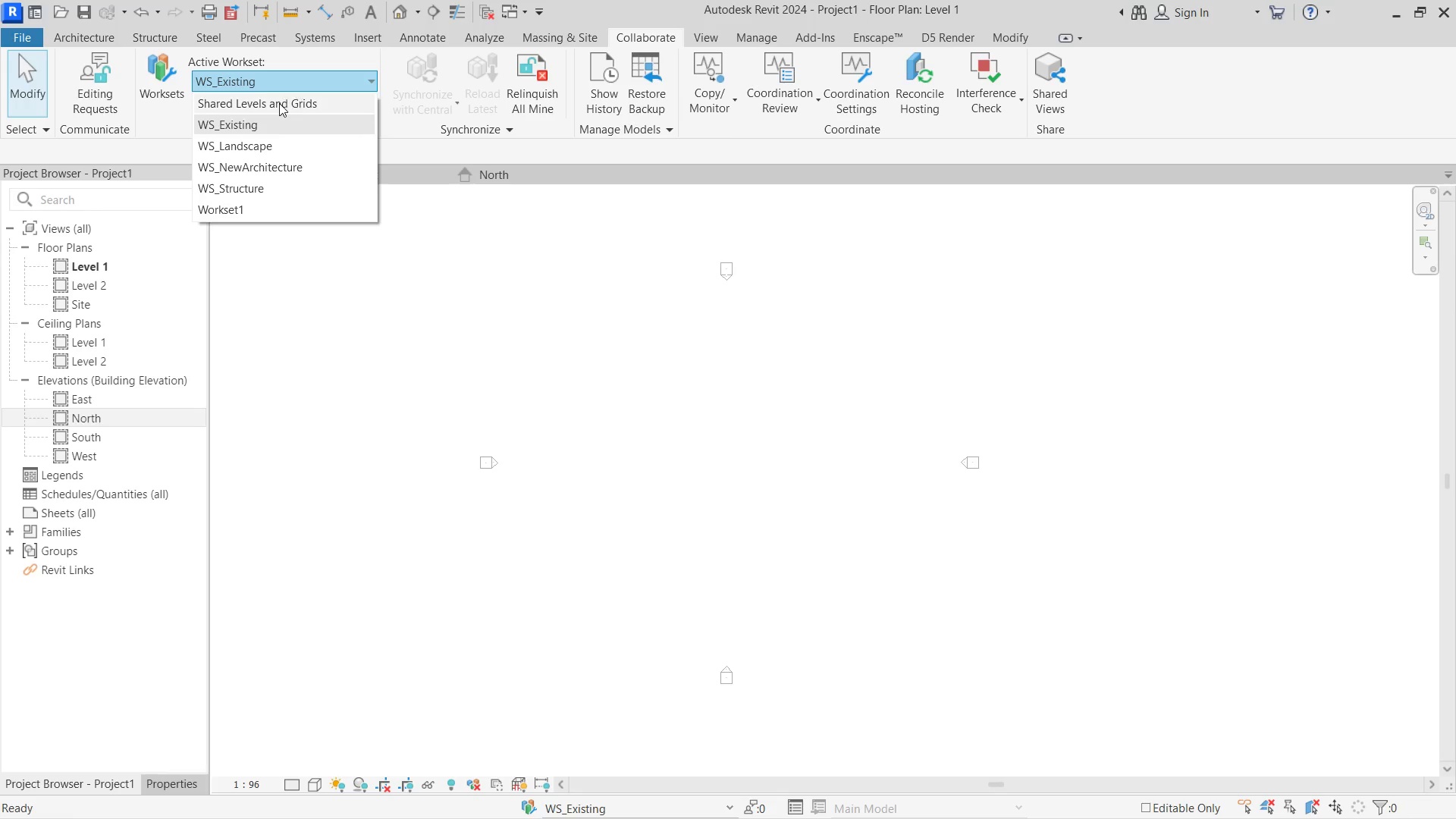 
left_click([279, 103])
 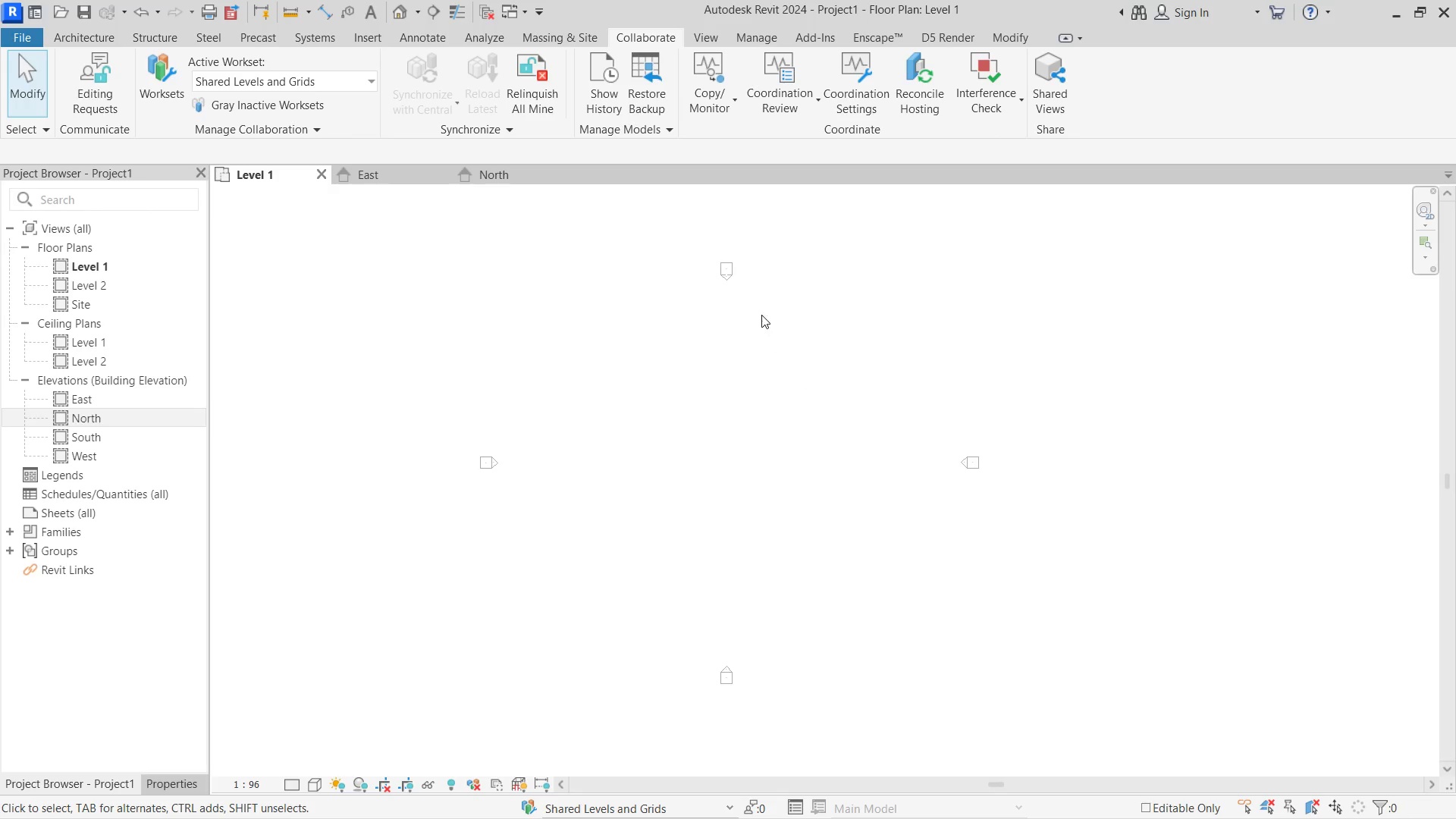 
double_click([733, 271])
 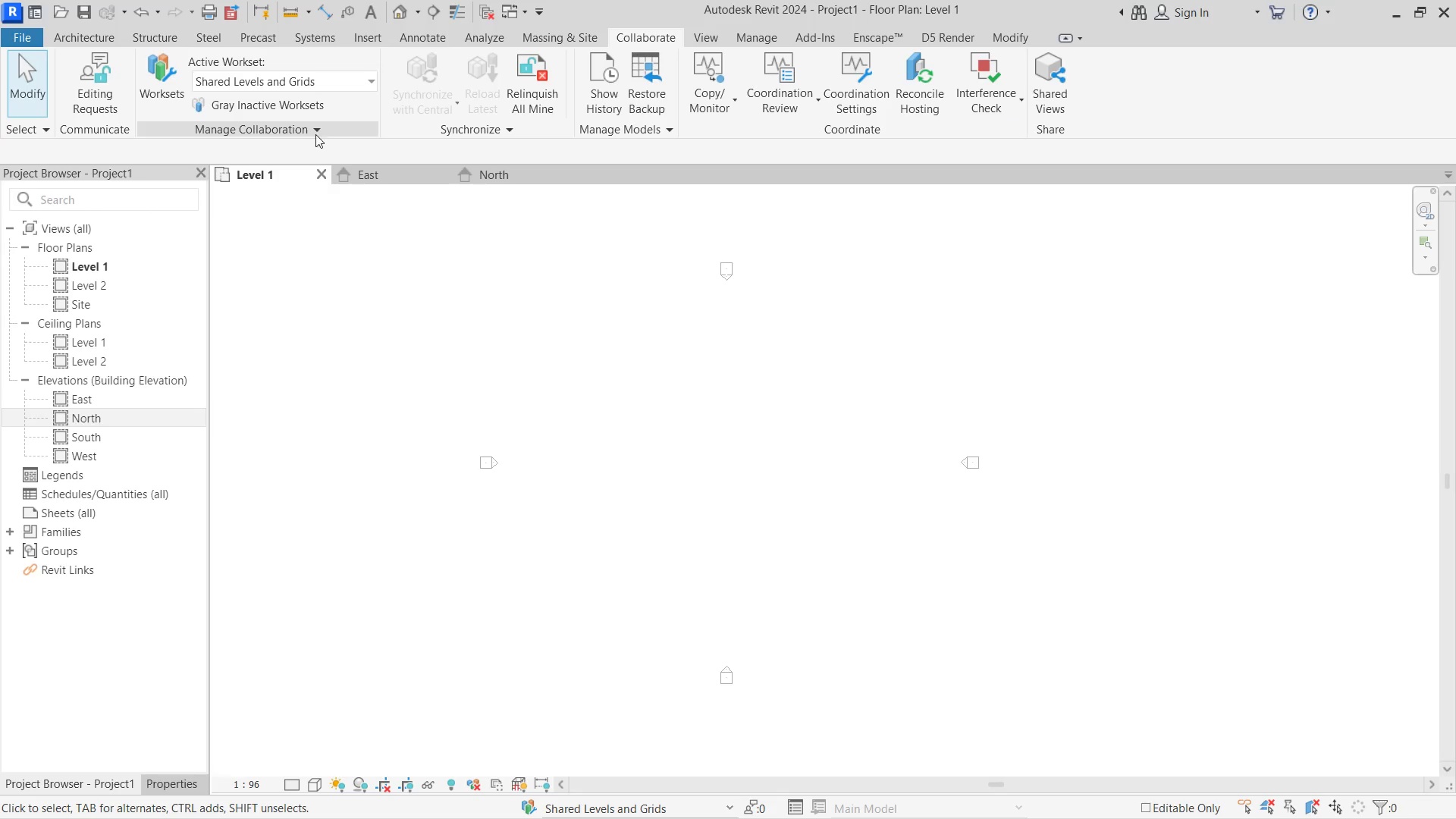 
left_click([303, 77])
 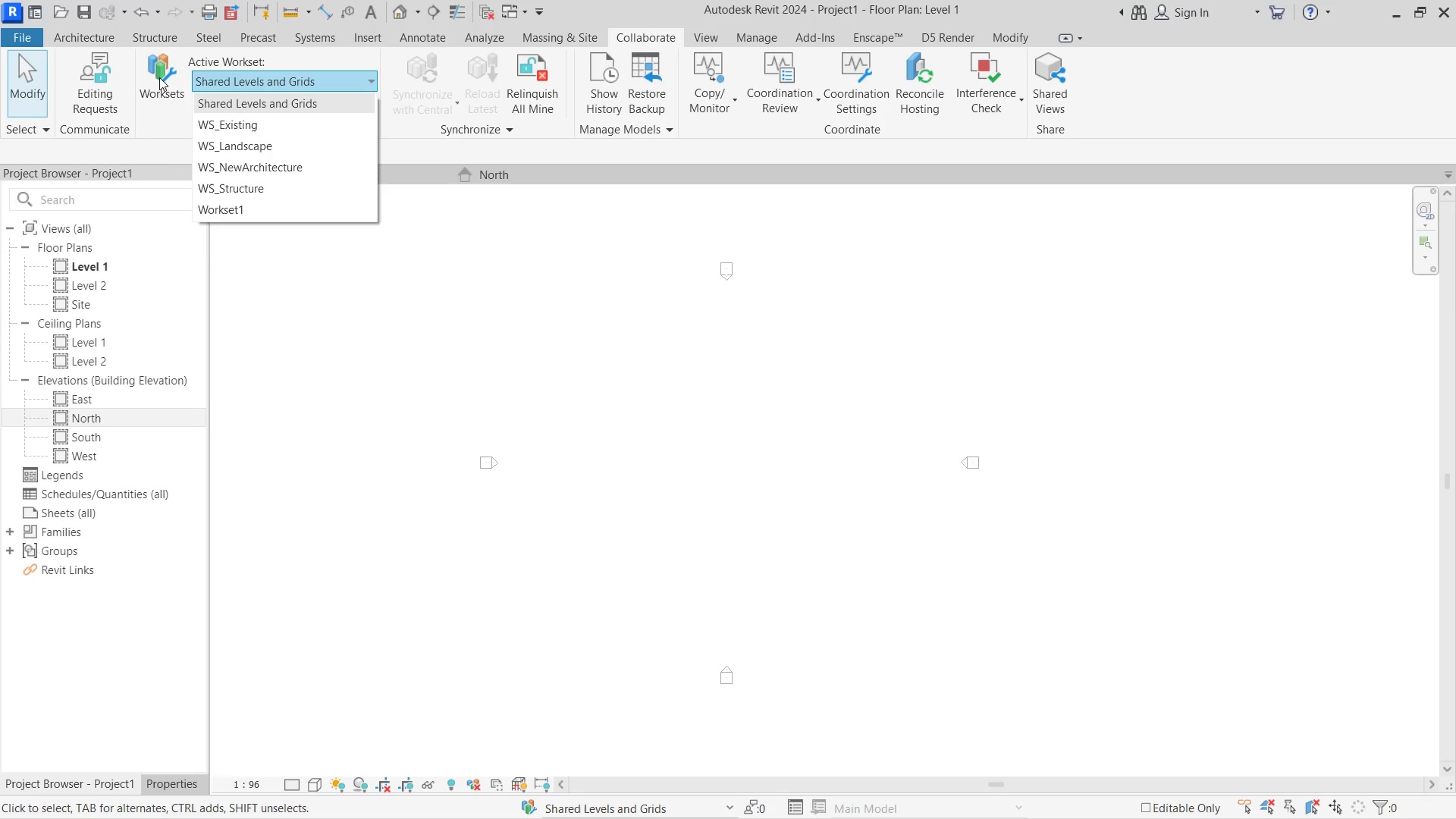 
left_click([160, 77])
 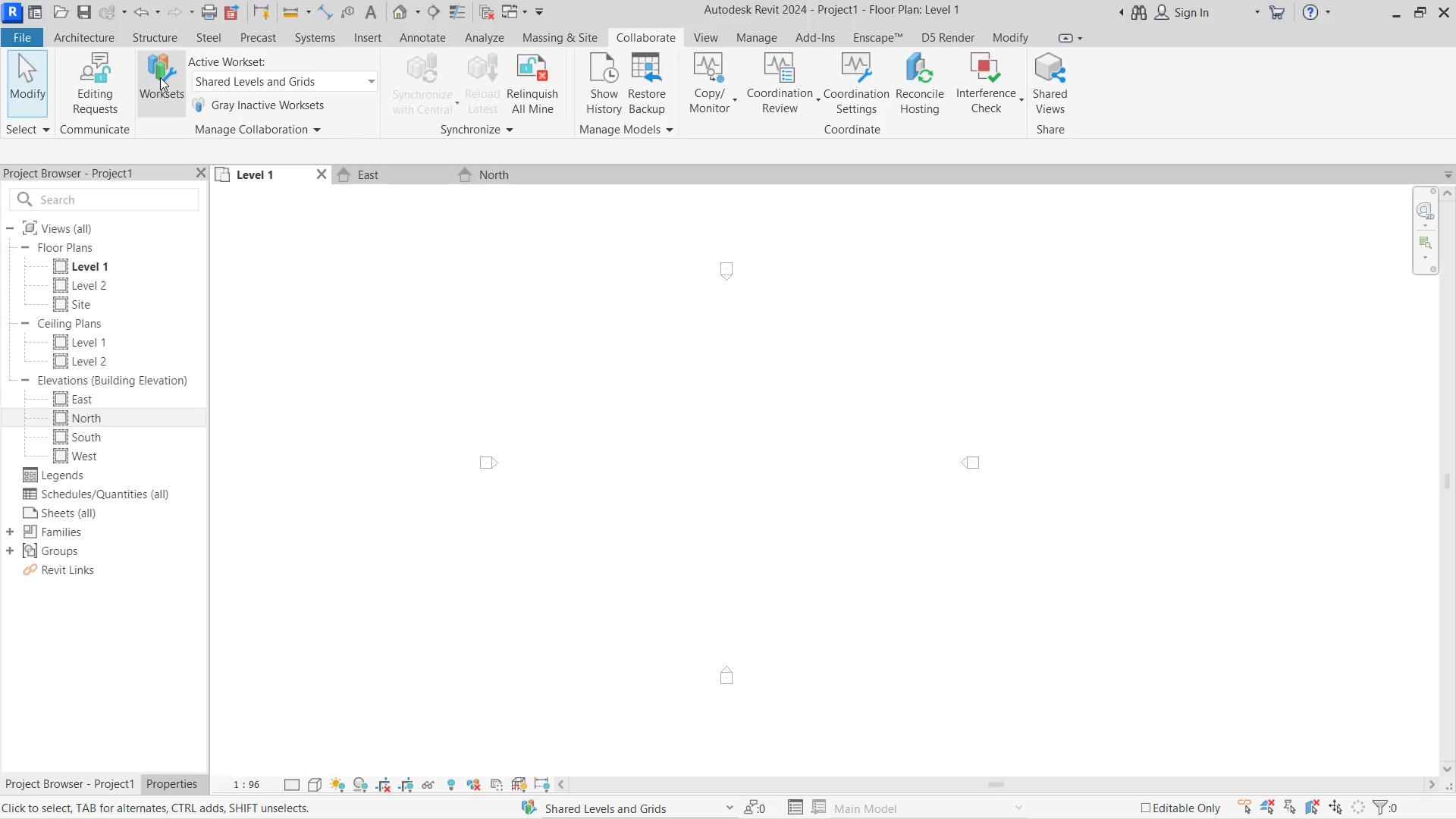 
left_click([160, 77])
 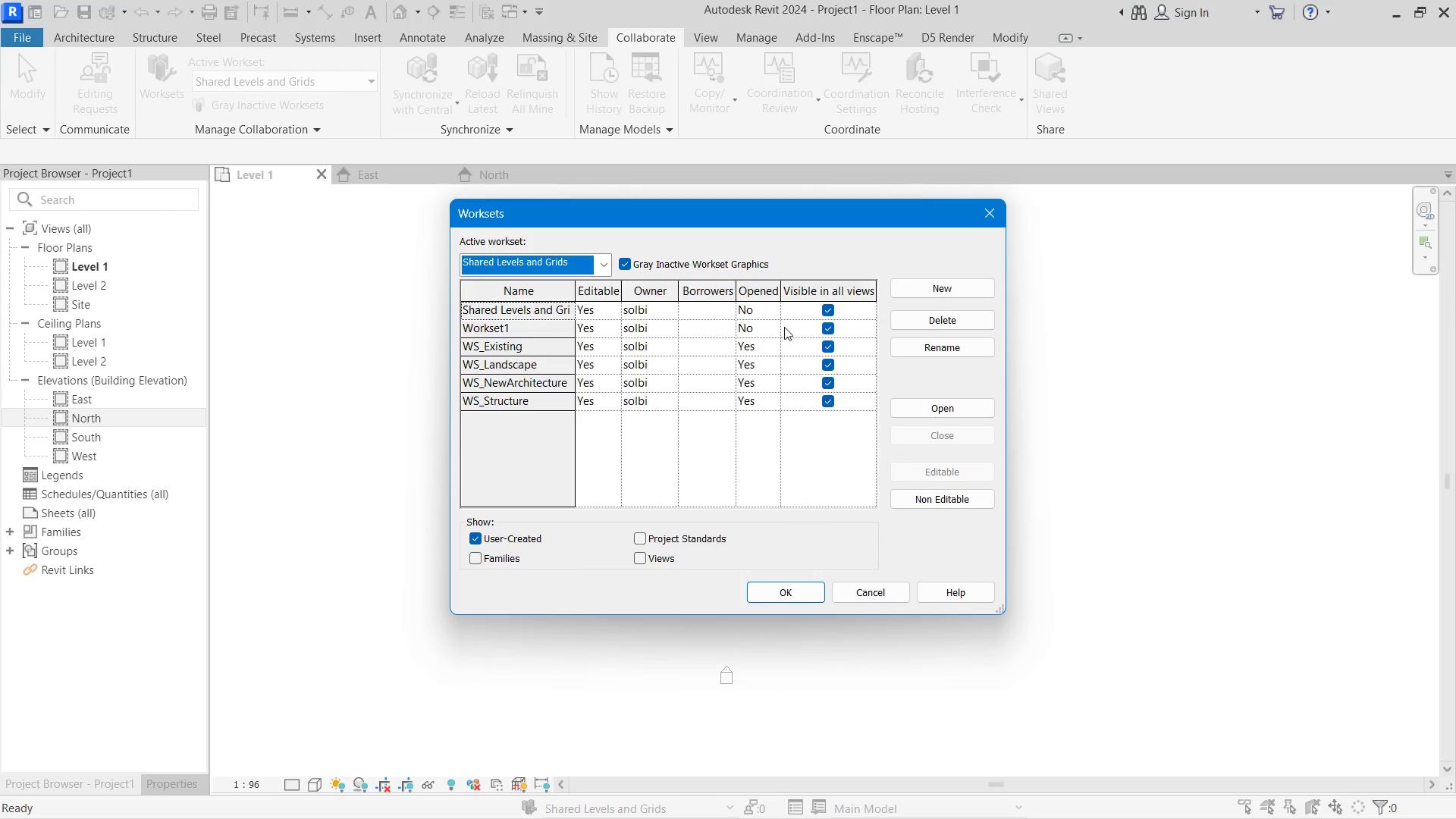 
left_click([780, 297])
 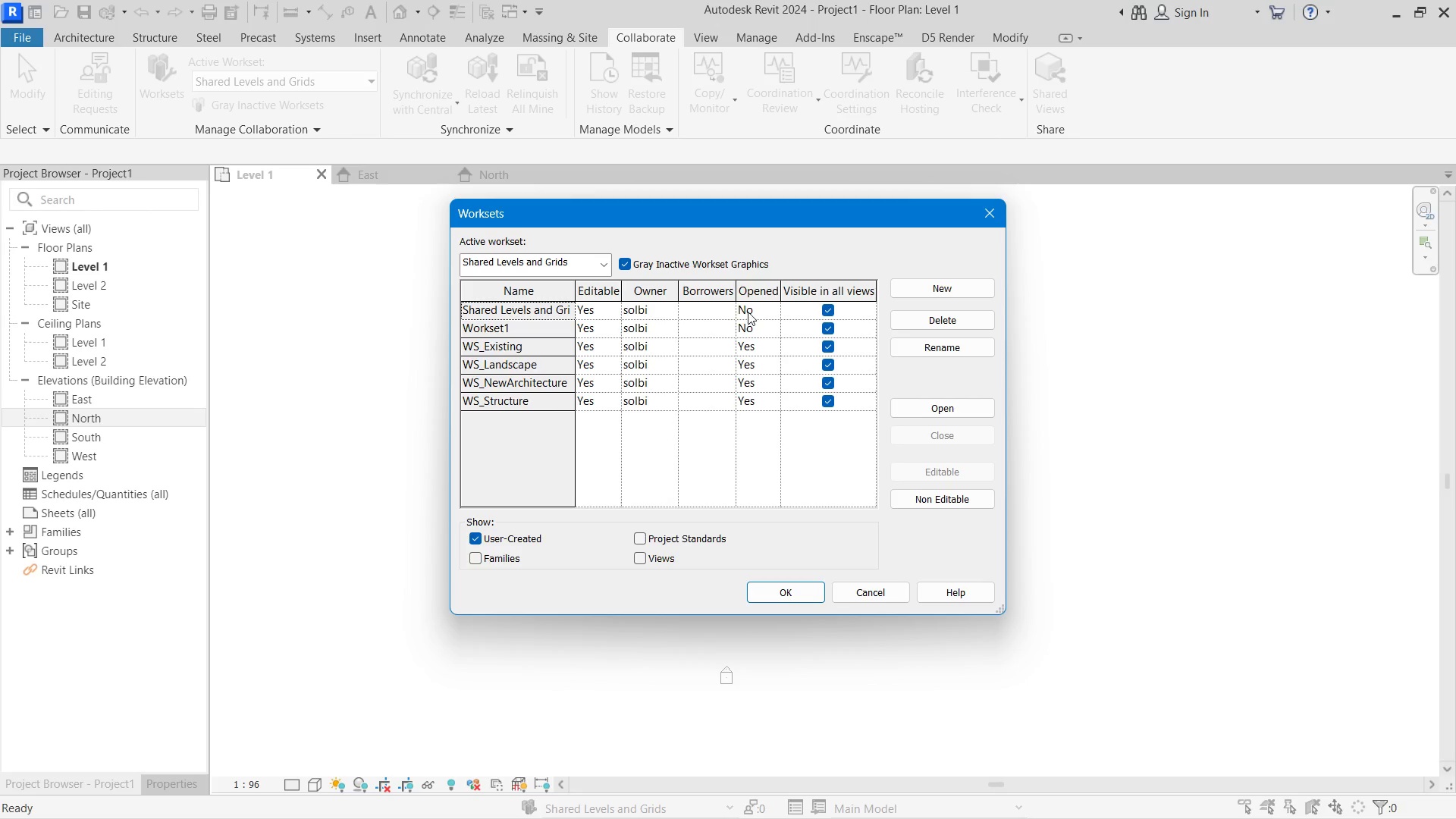 
left_click([753, 307])
 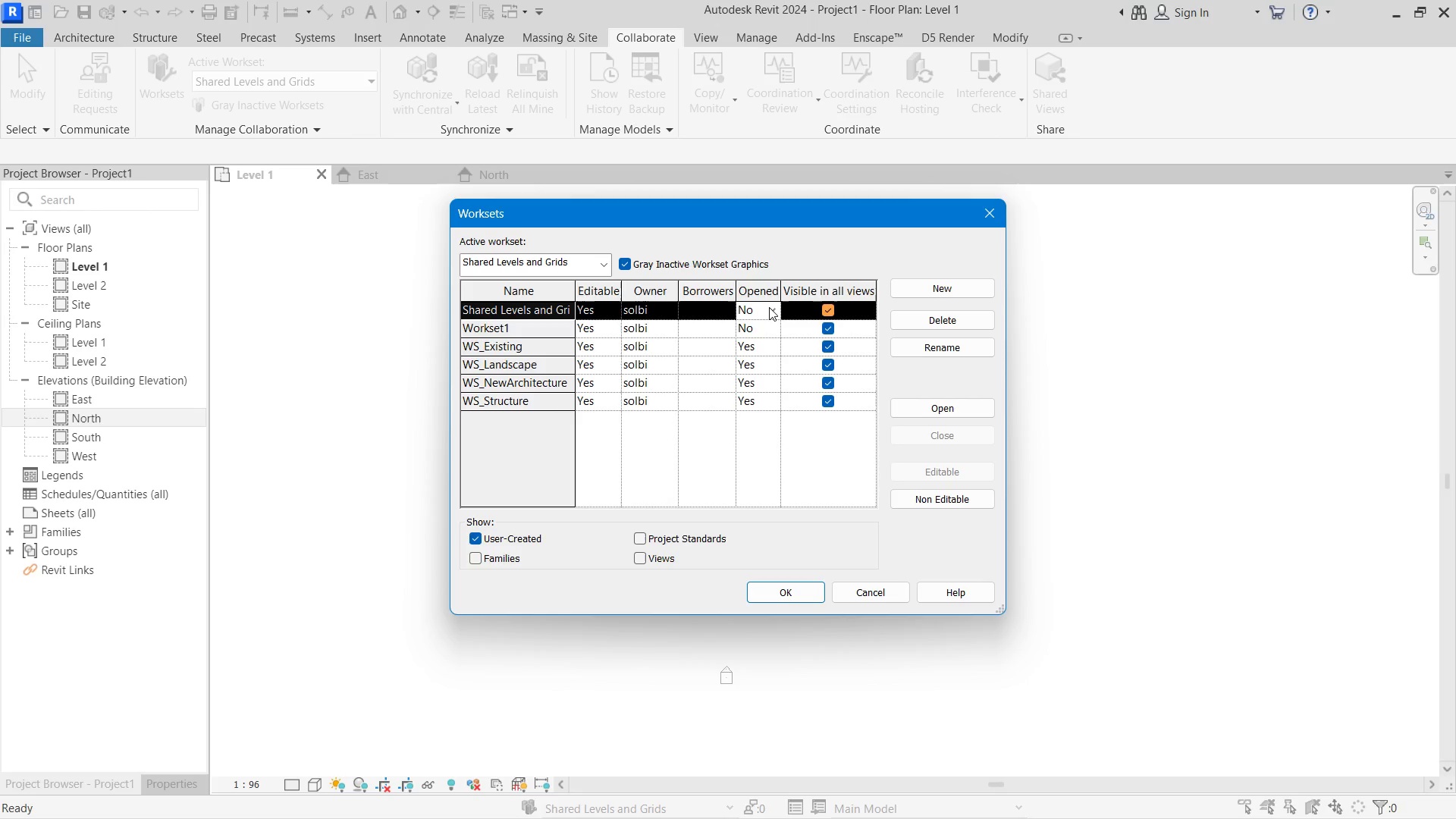 
left_click([769, 307])
 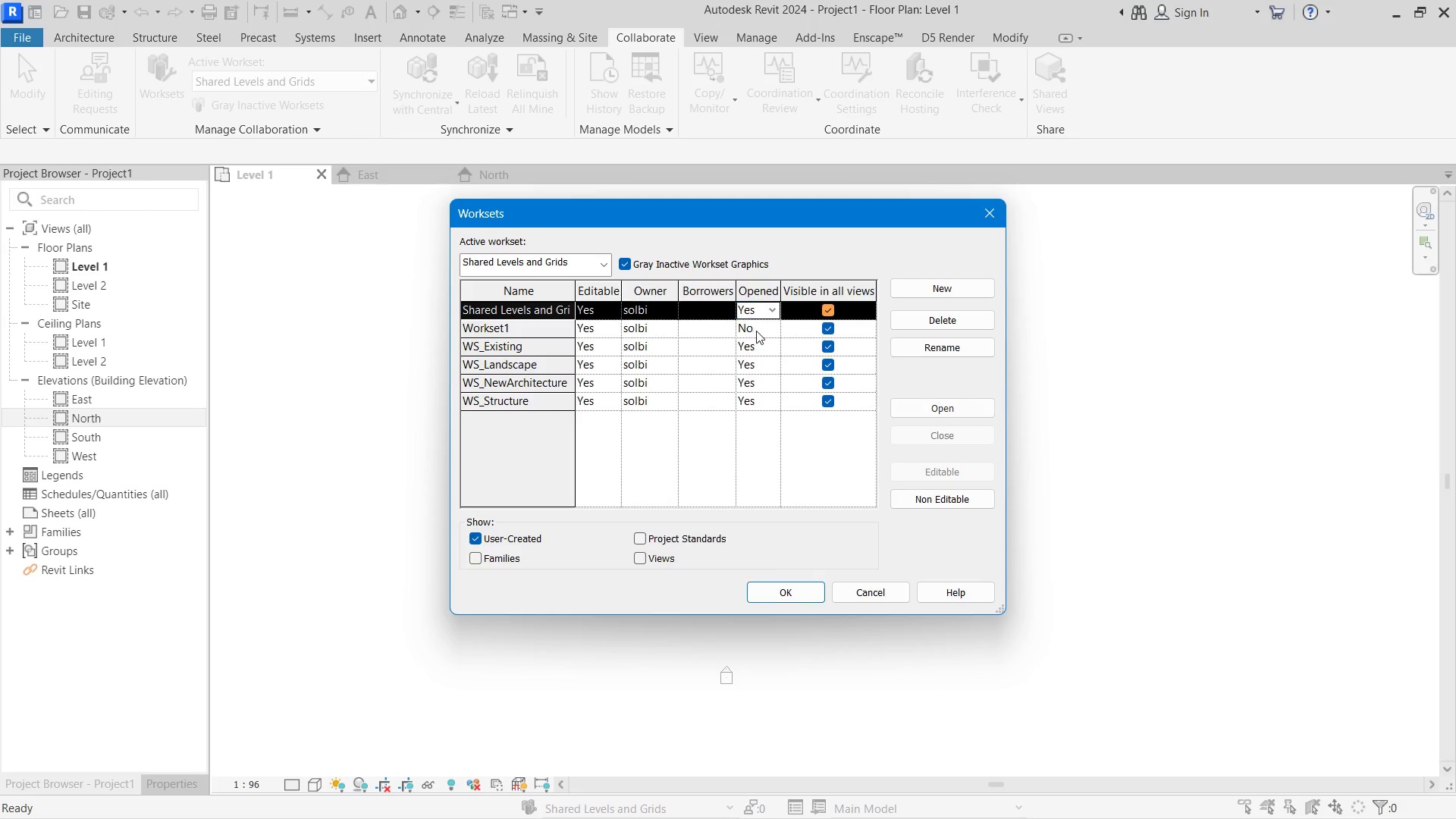 
double_click([758, 331])
 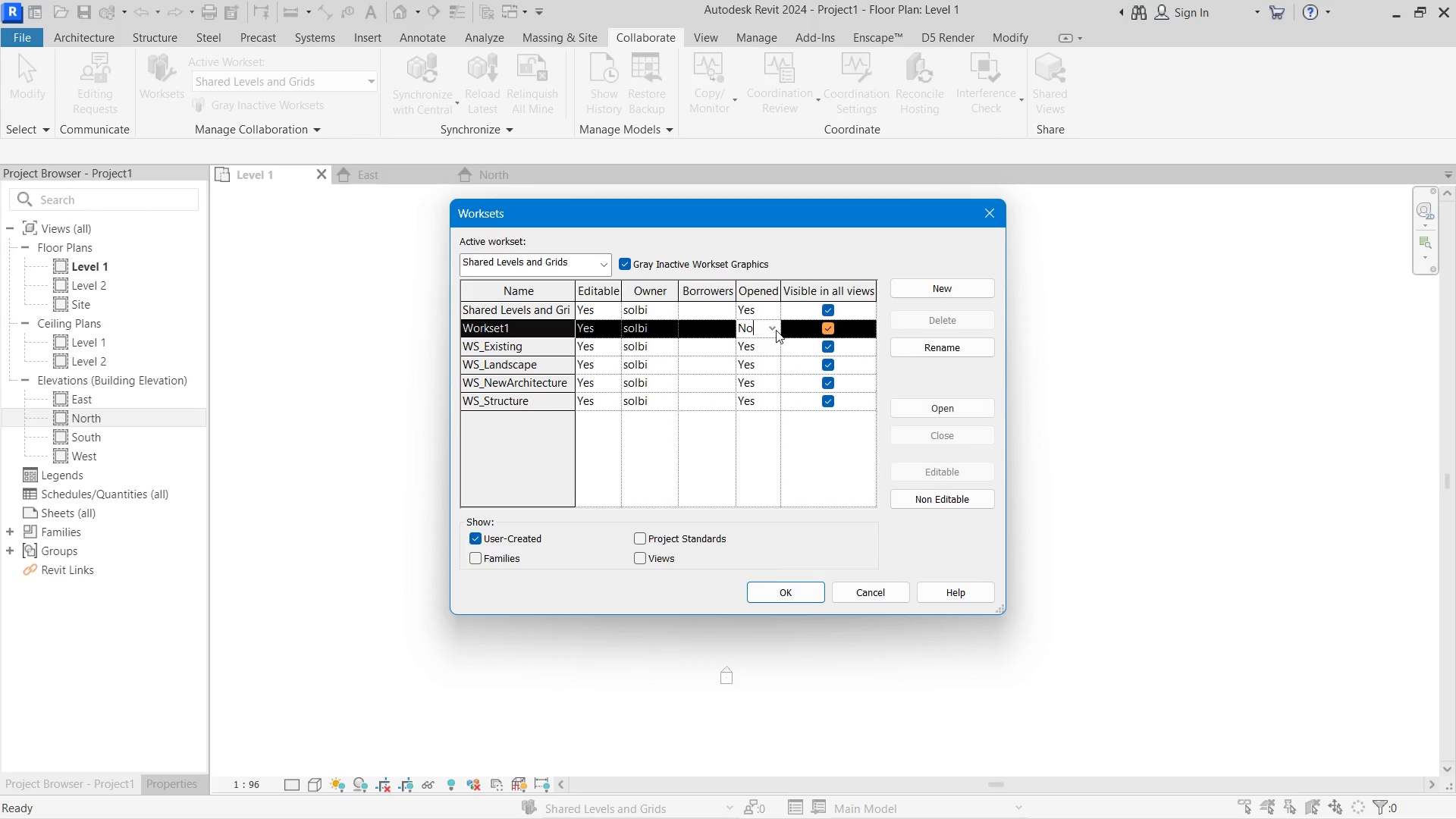 
triple_click([776, 330])
 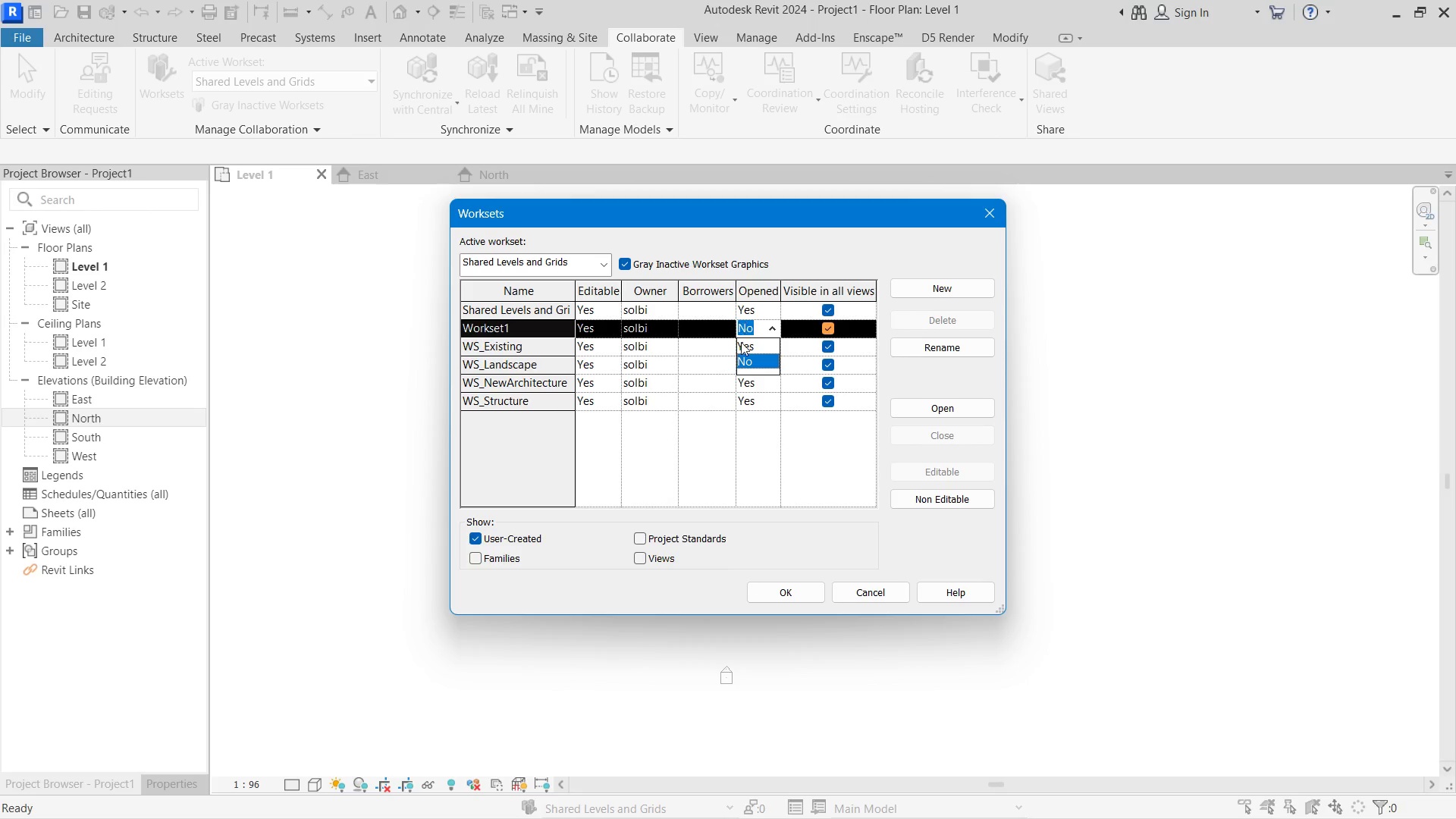 
left_click([741, 342])
 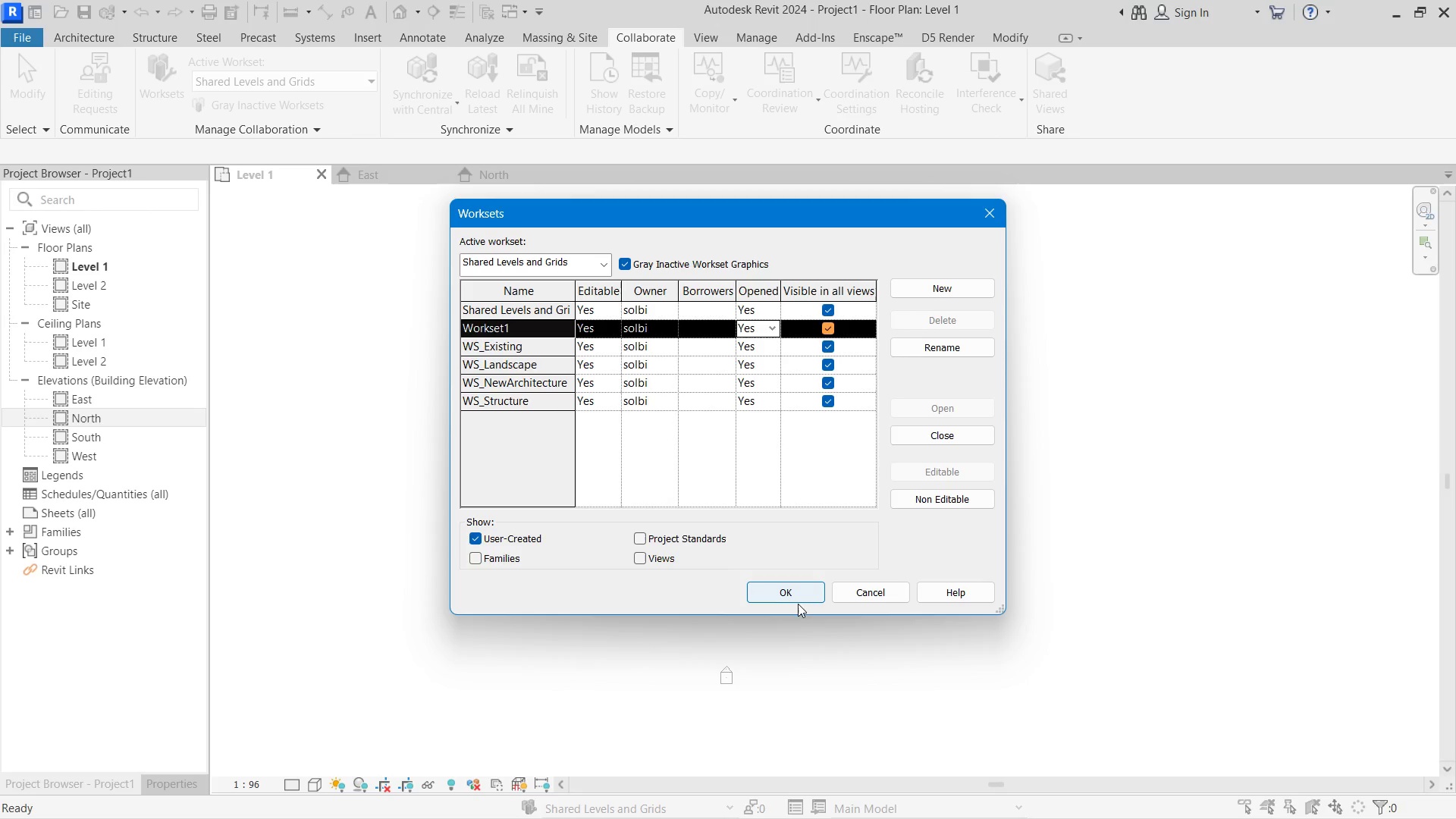 
double_click([798, 592])
 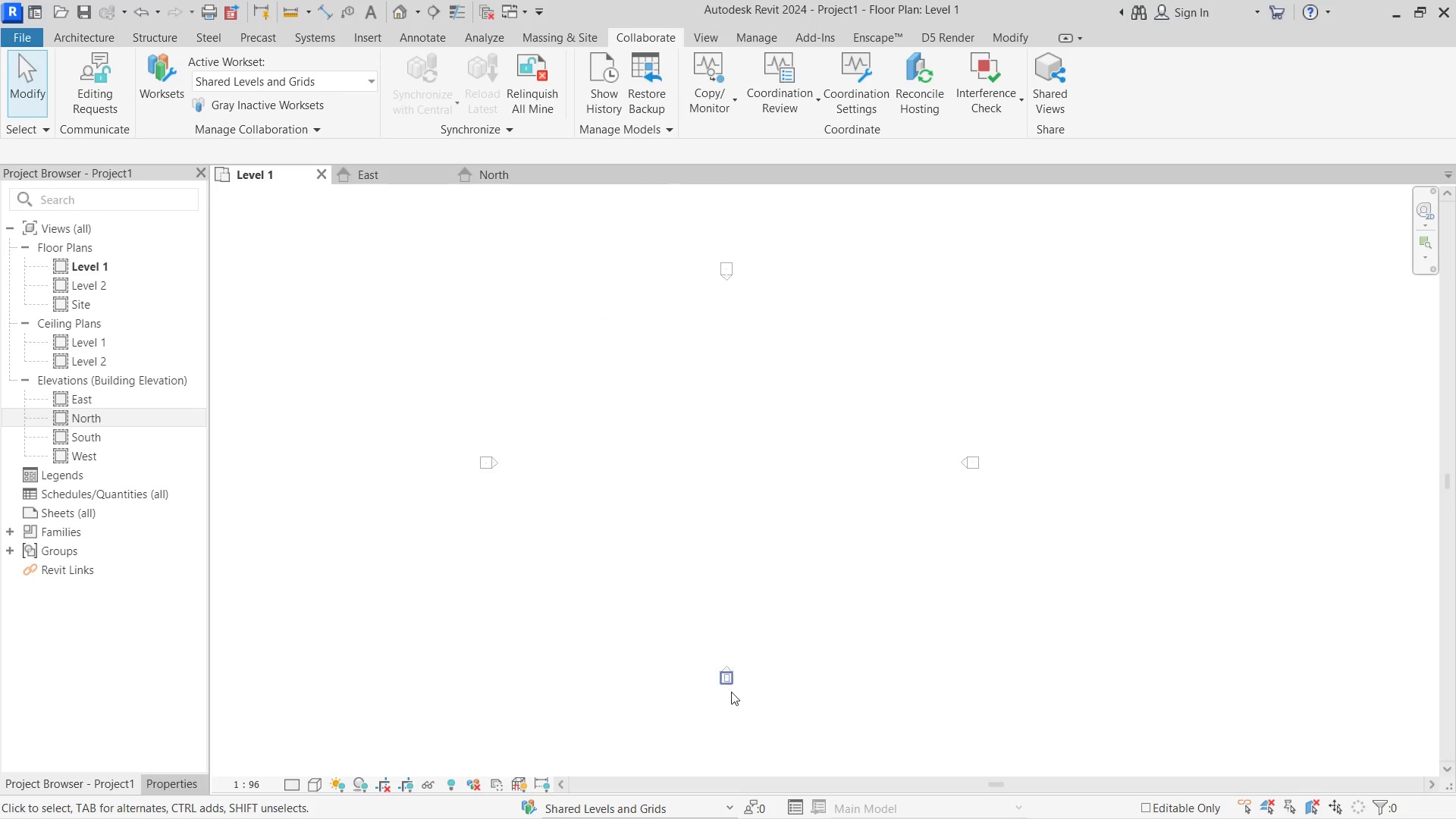 
left_click([721, 681])
 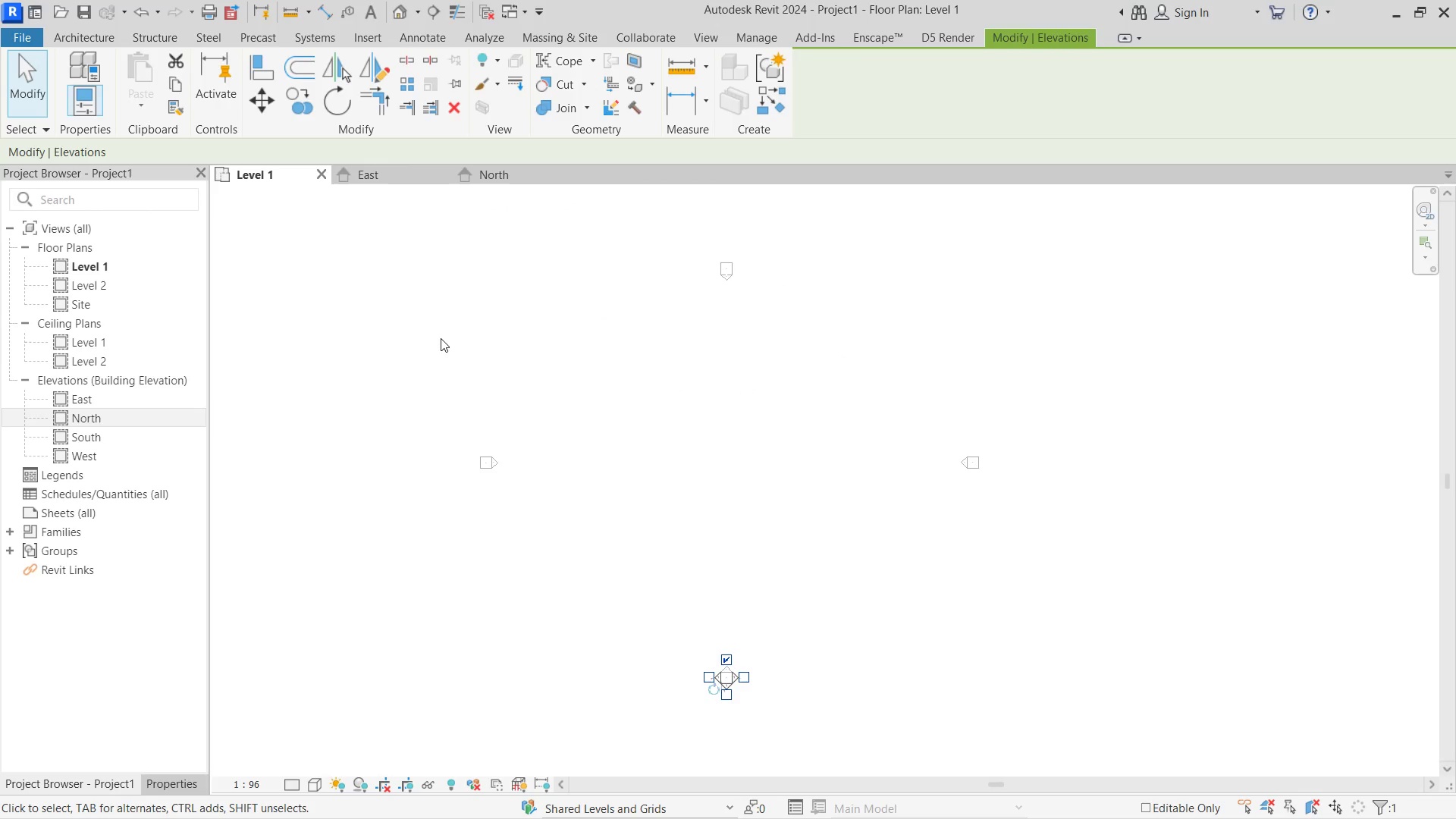 
left_click([375, 188])
 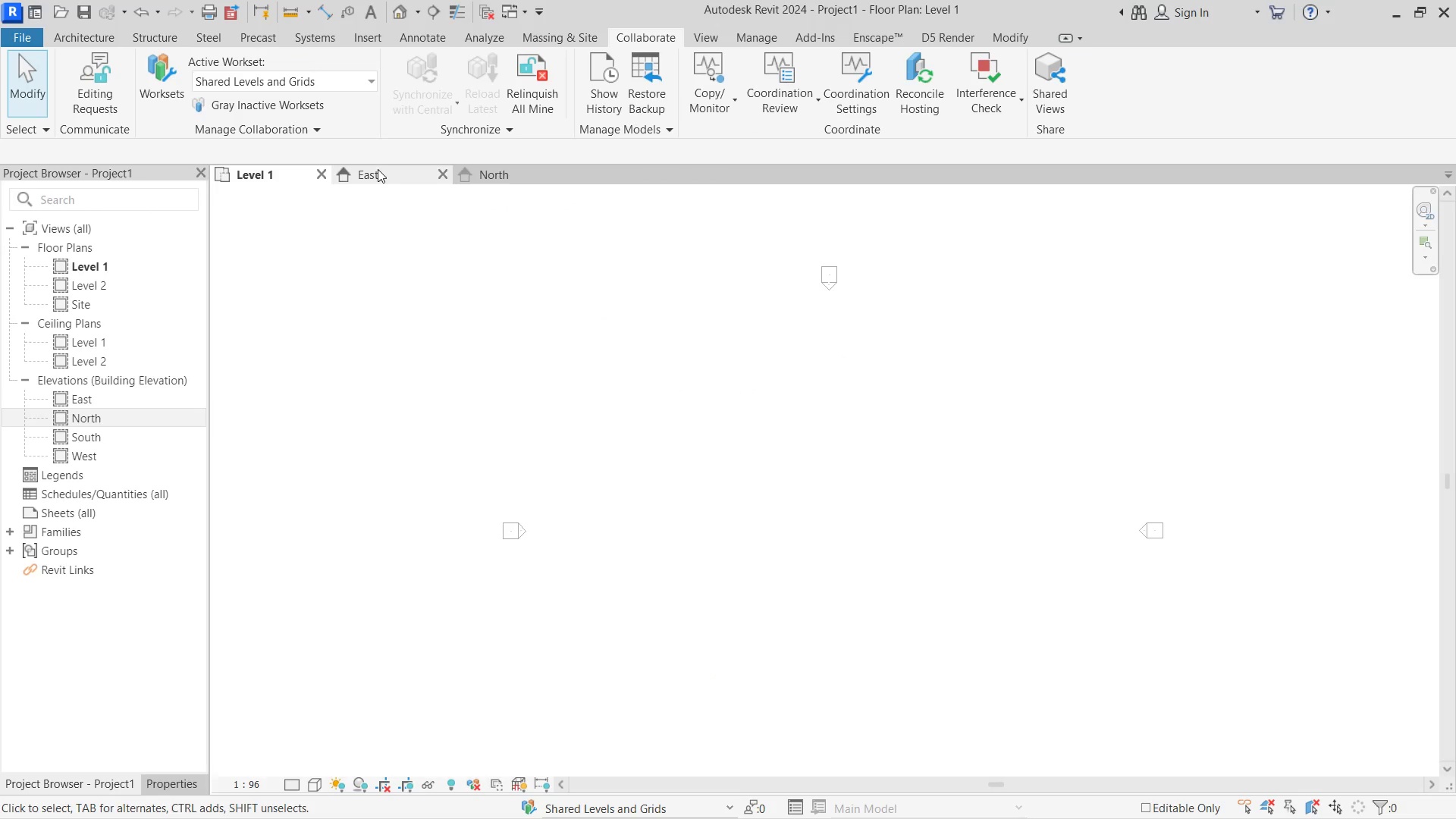 
scroll: coordinate [407, 240], scroll_direction: up, amount: 2.0
 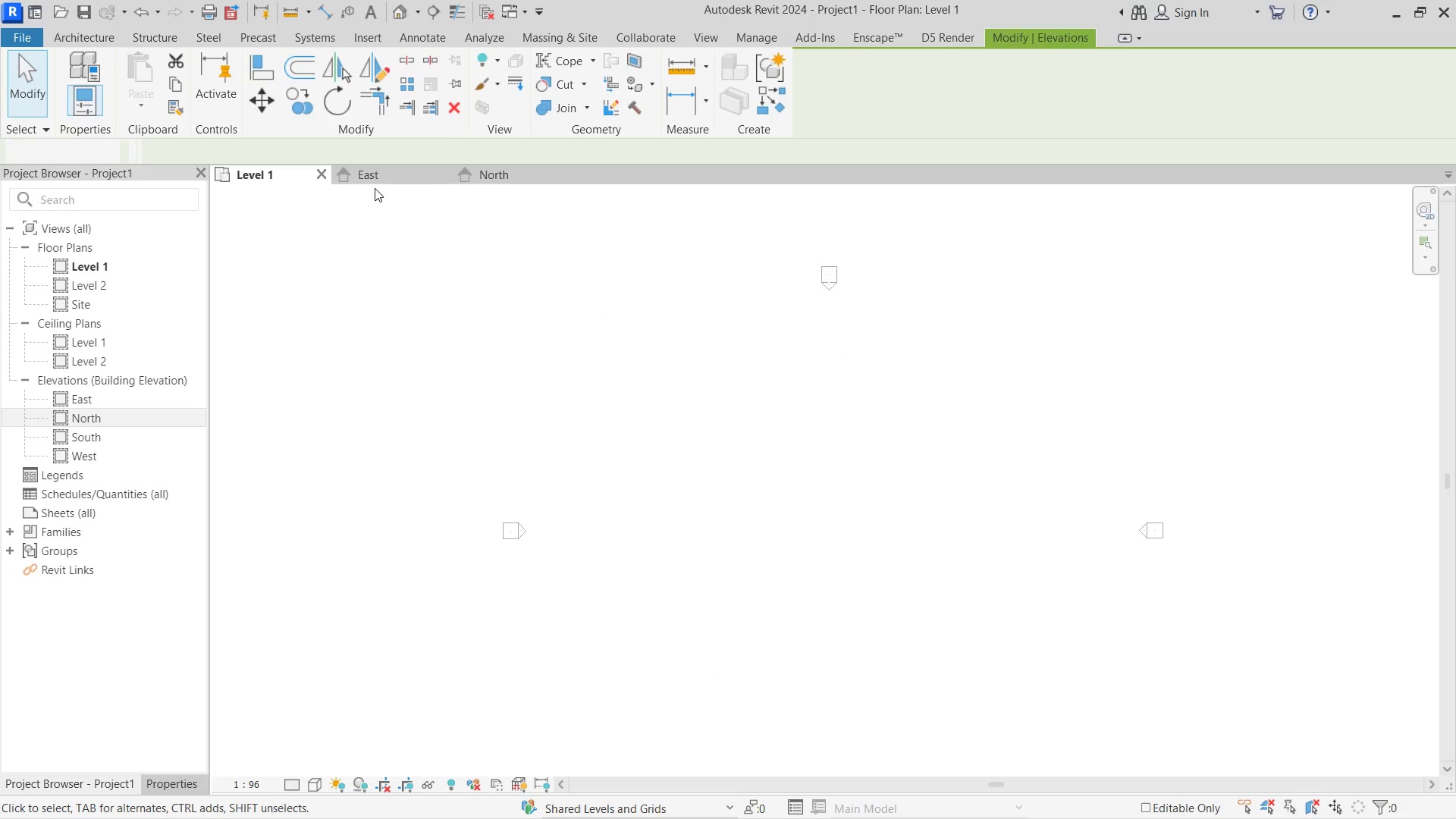 
double_click([378, 169])
 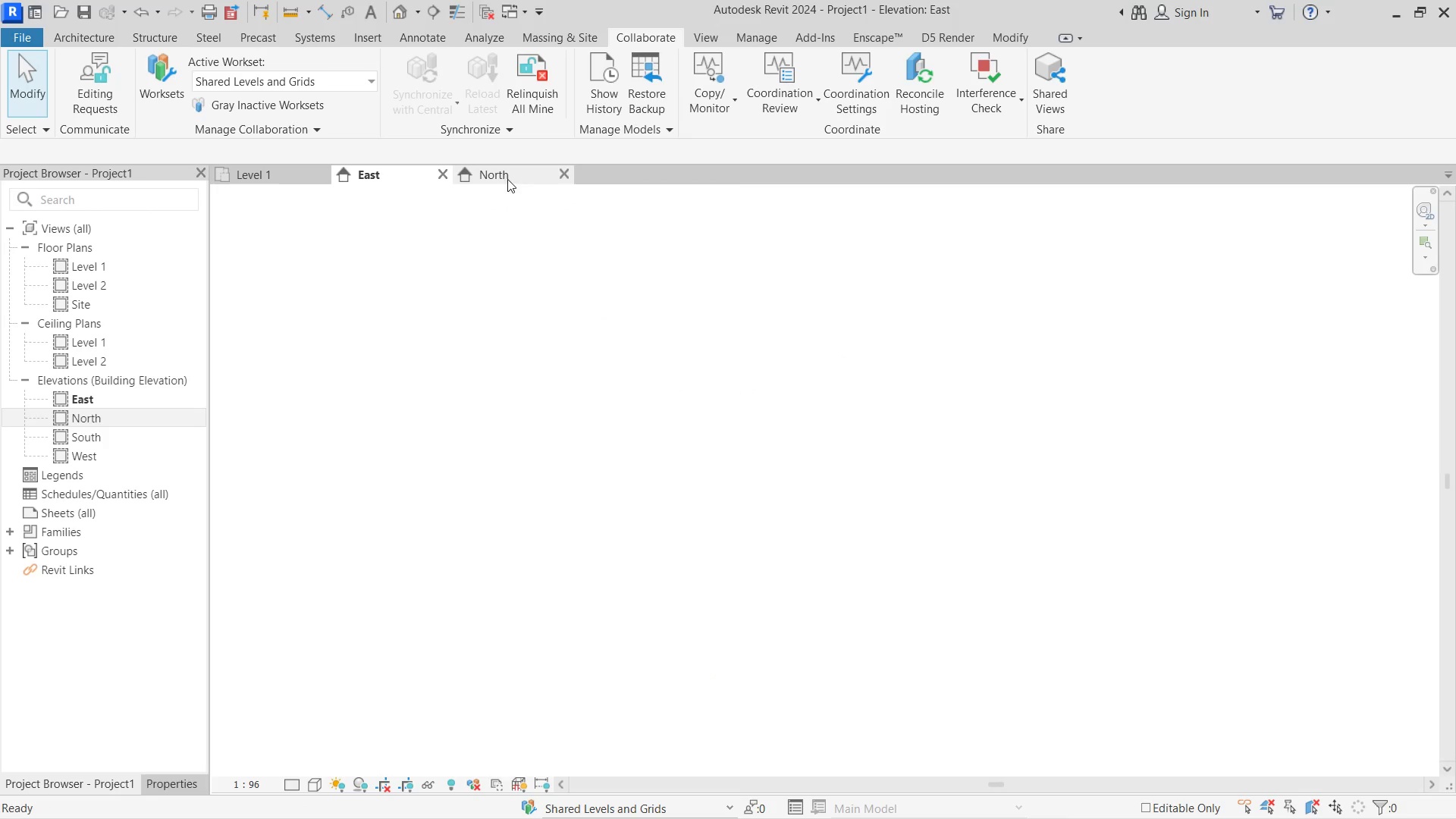 
left_click([507, 179])
 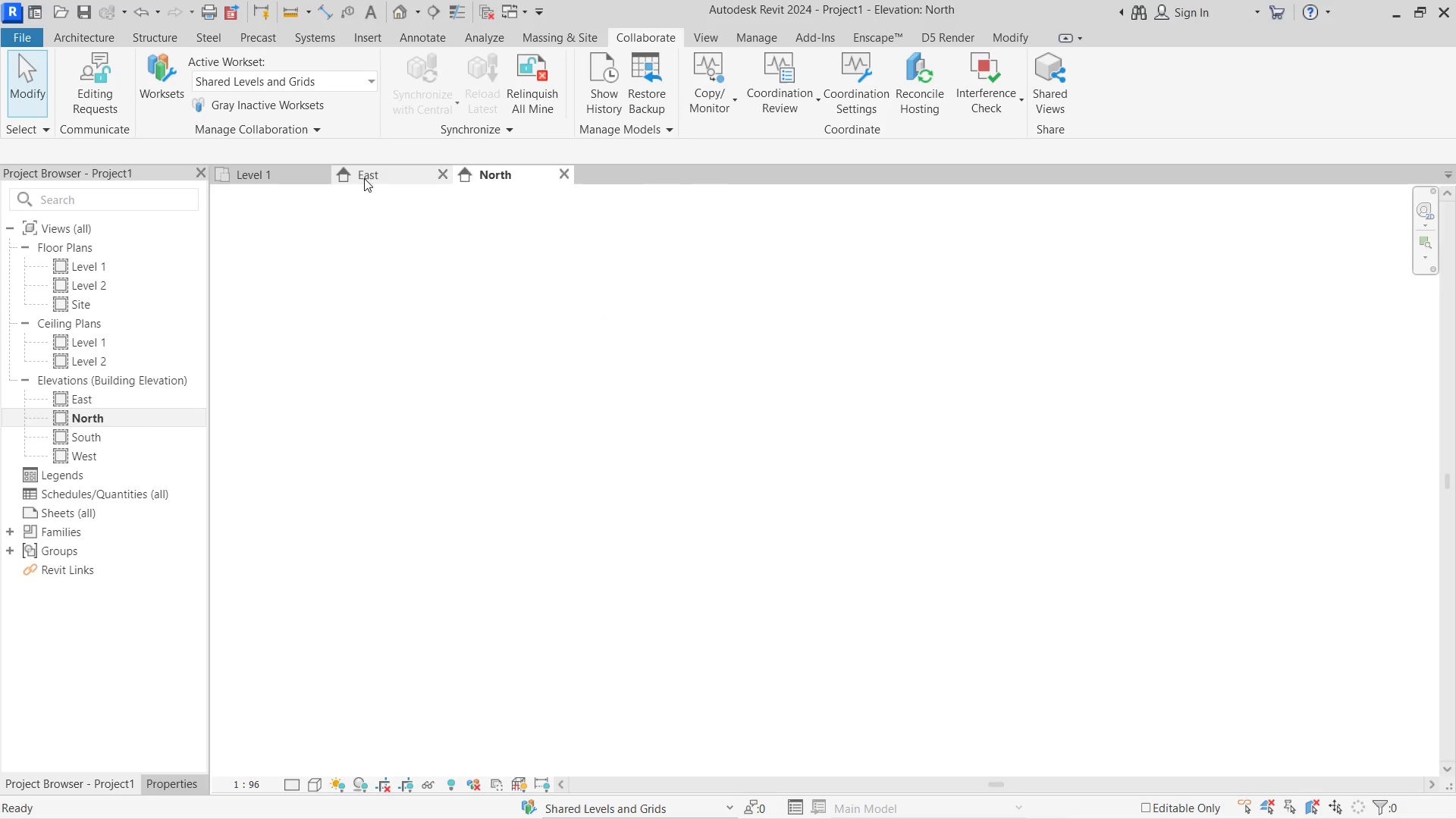 
double_click([249, 171])
 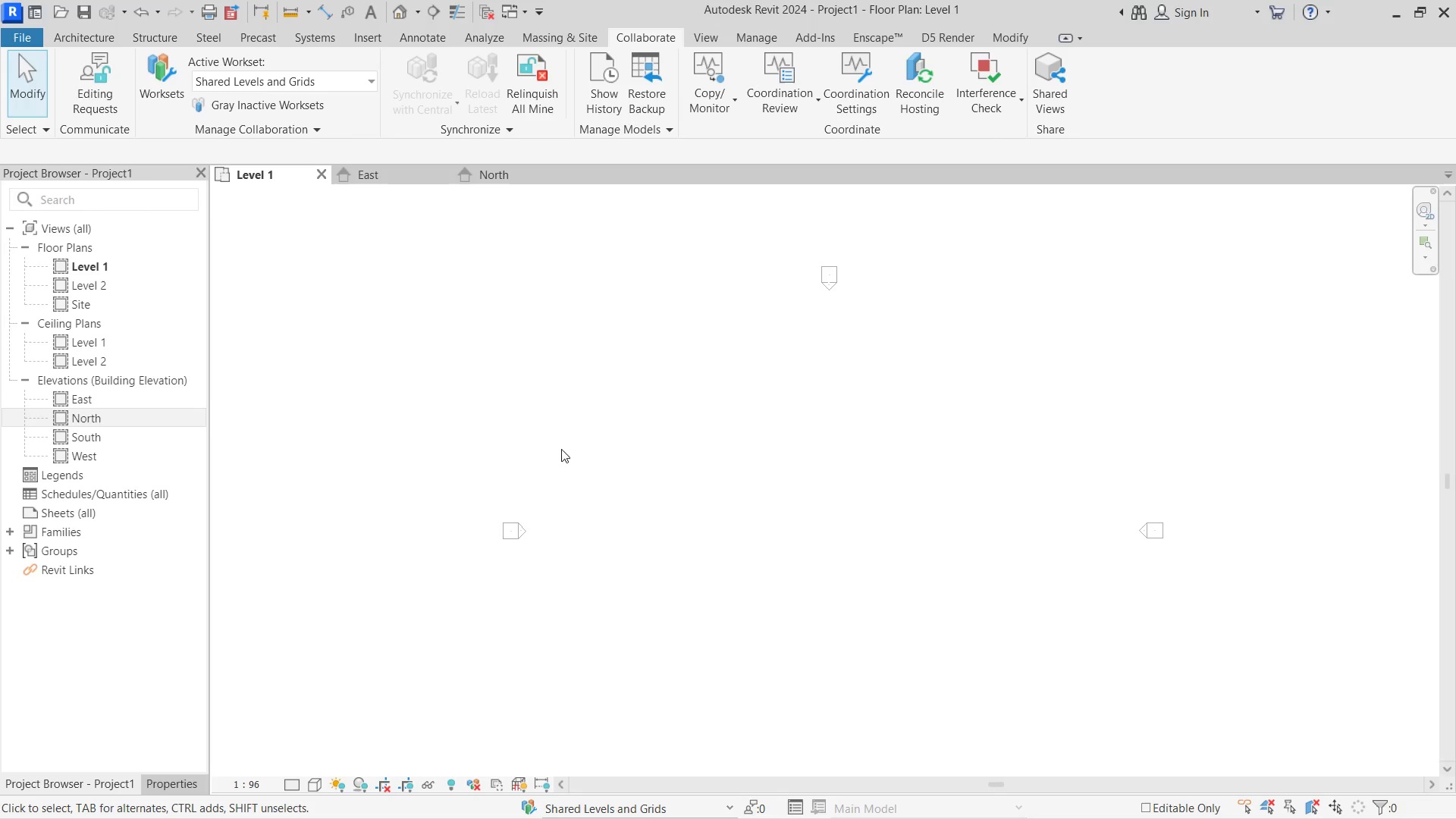 
hold_key(key=ControlLeft, duration=0.55)
 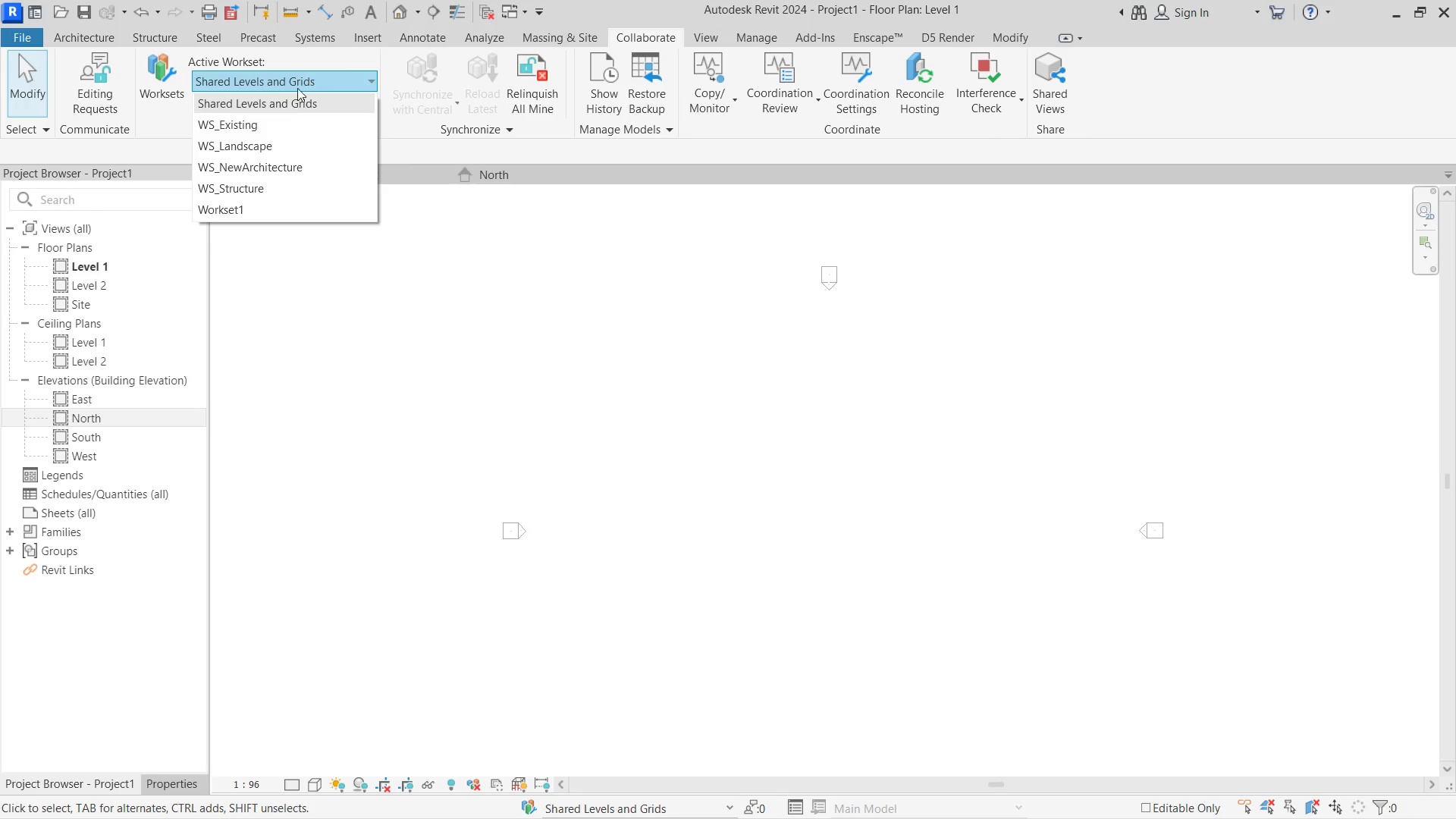 
left_click([279, 100])
 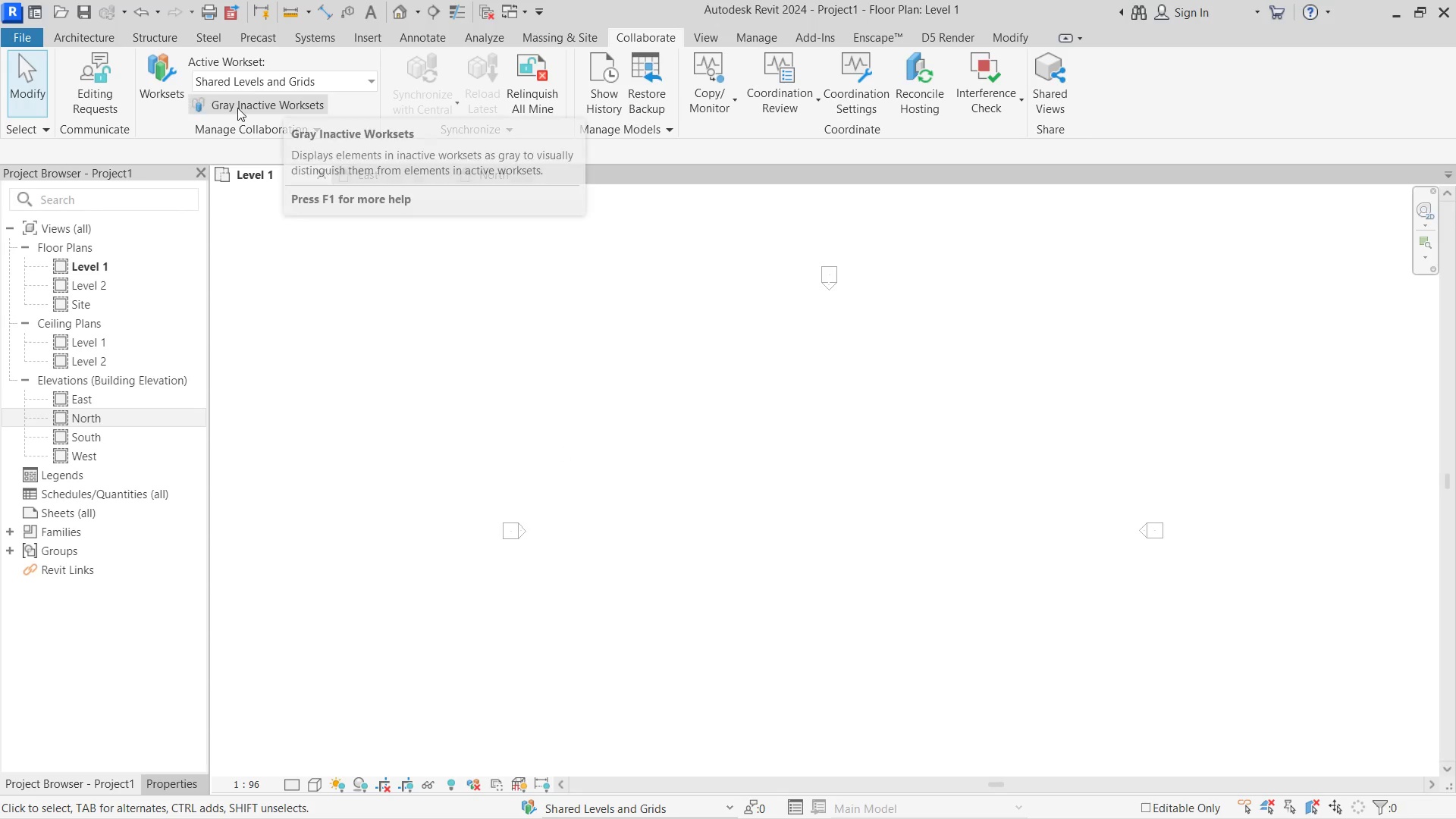 
left_click([237, 108])
 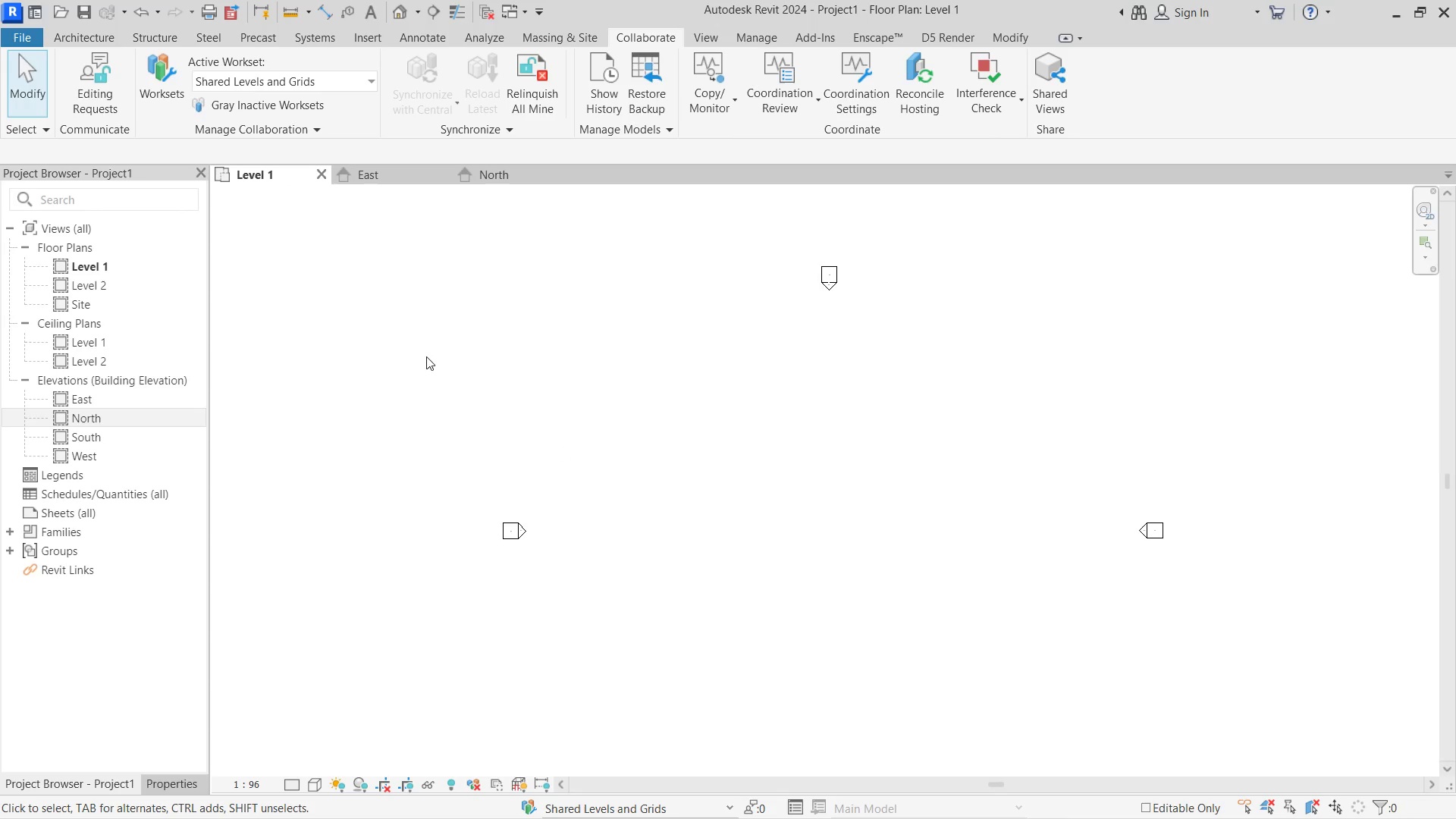 
scroll: coordinate [546, 362], scroll_direction: down, amount: 5.0
 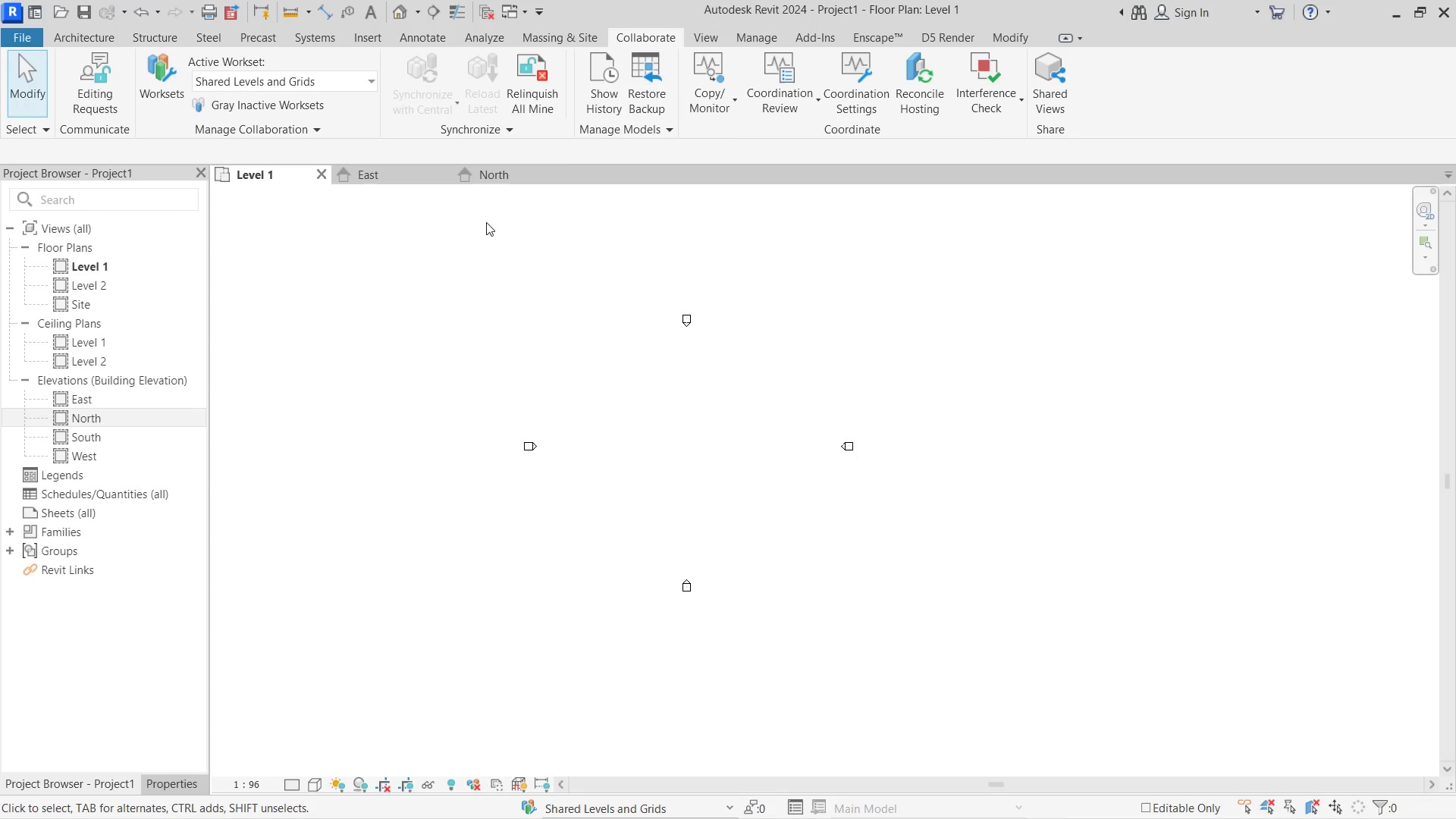 
left_click([523, 172])
 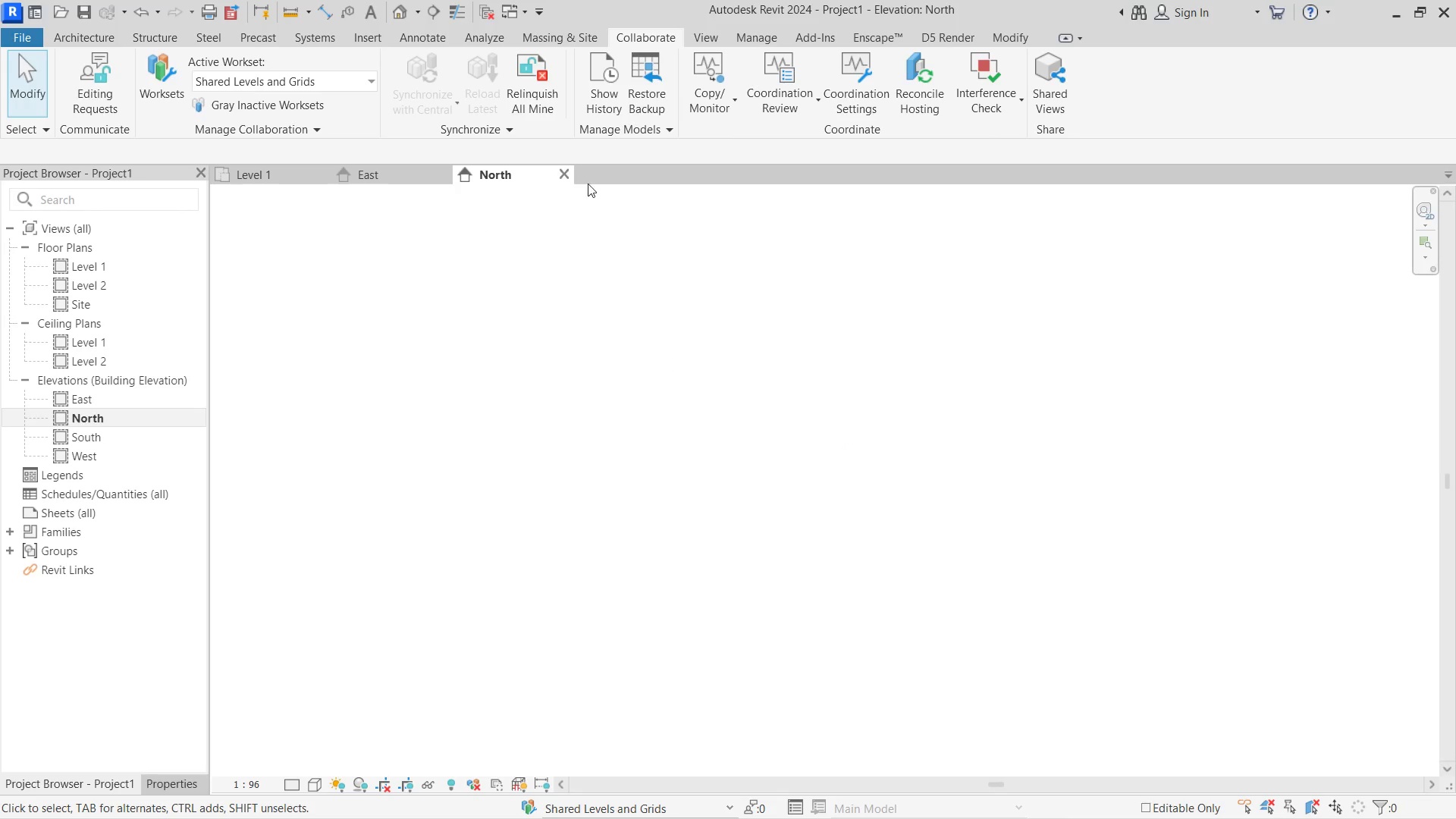 
left_click_drag(start_coordinate=[548, 172], to_coordinate=[558, 172])
 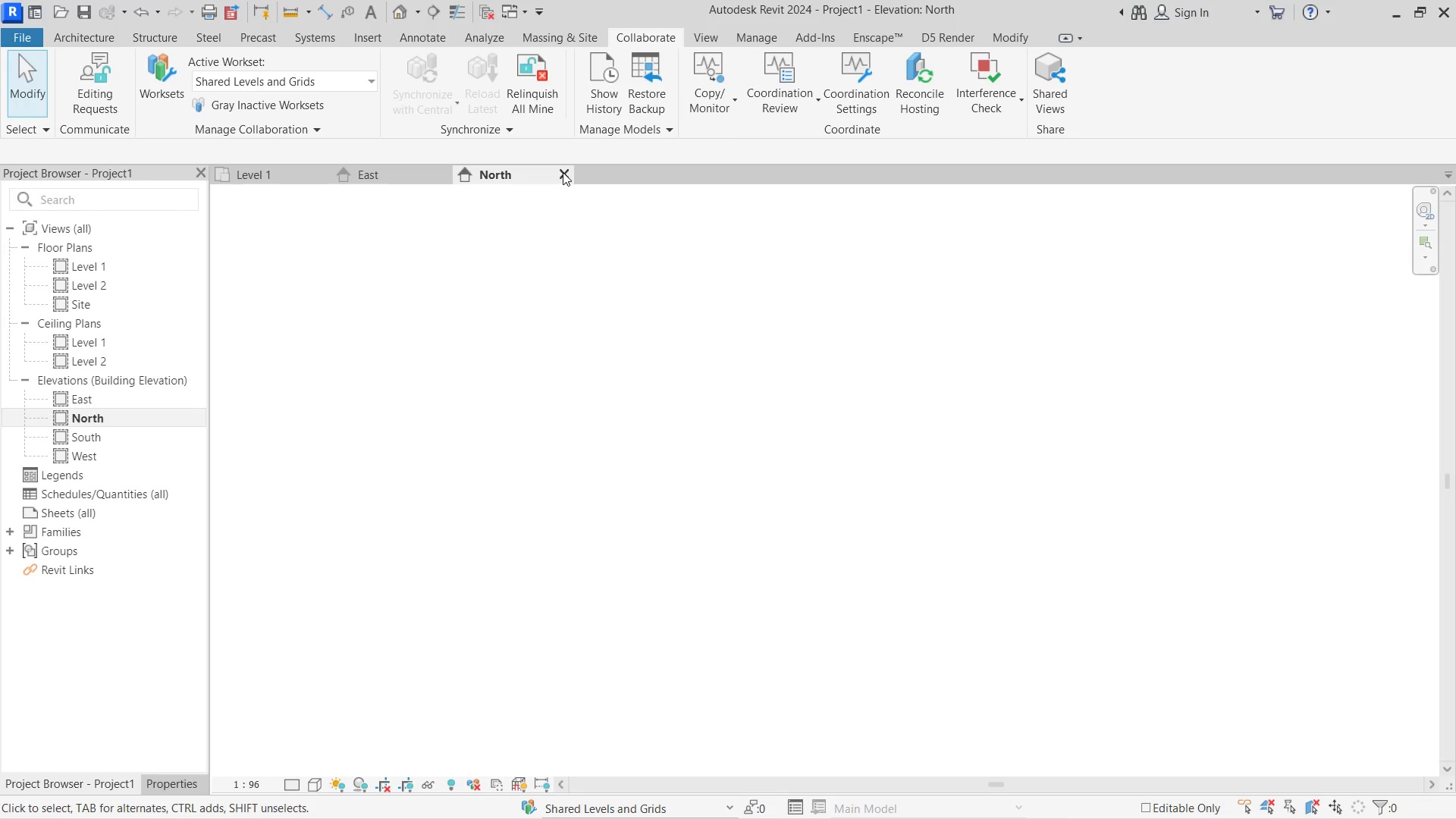 
double_click([563, 172])
 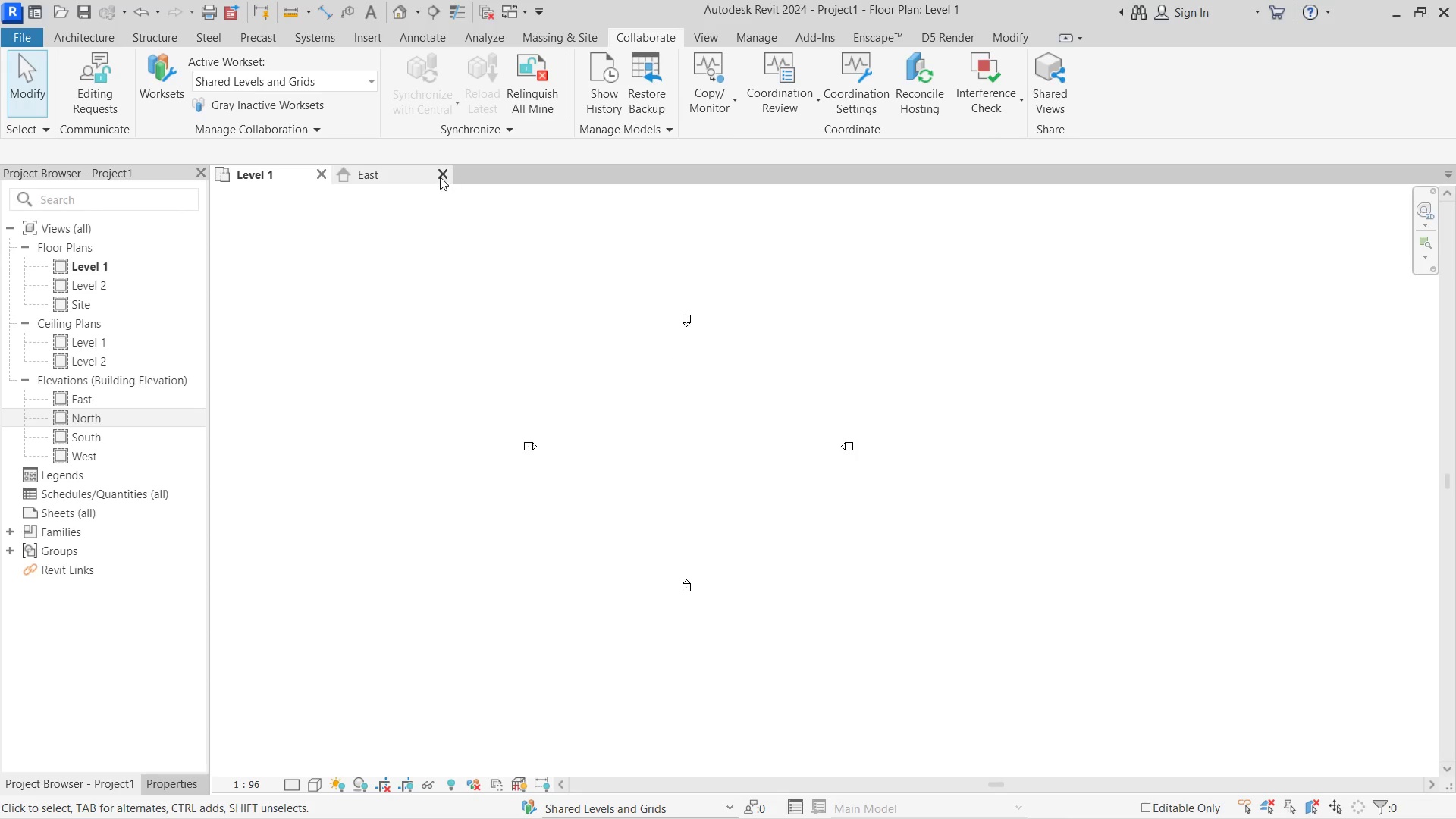 
left_click([440, 177])
 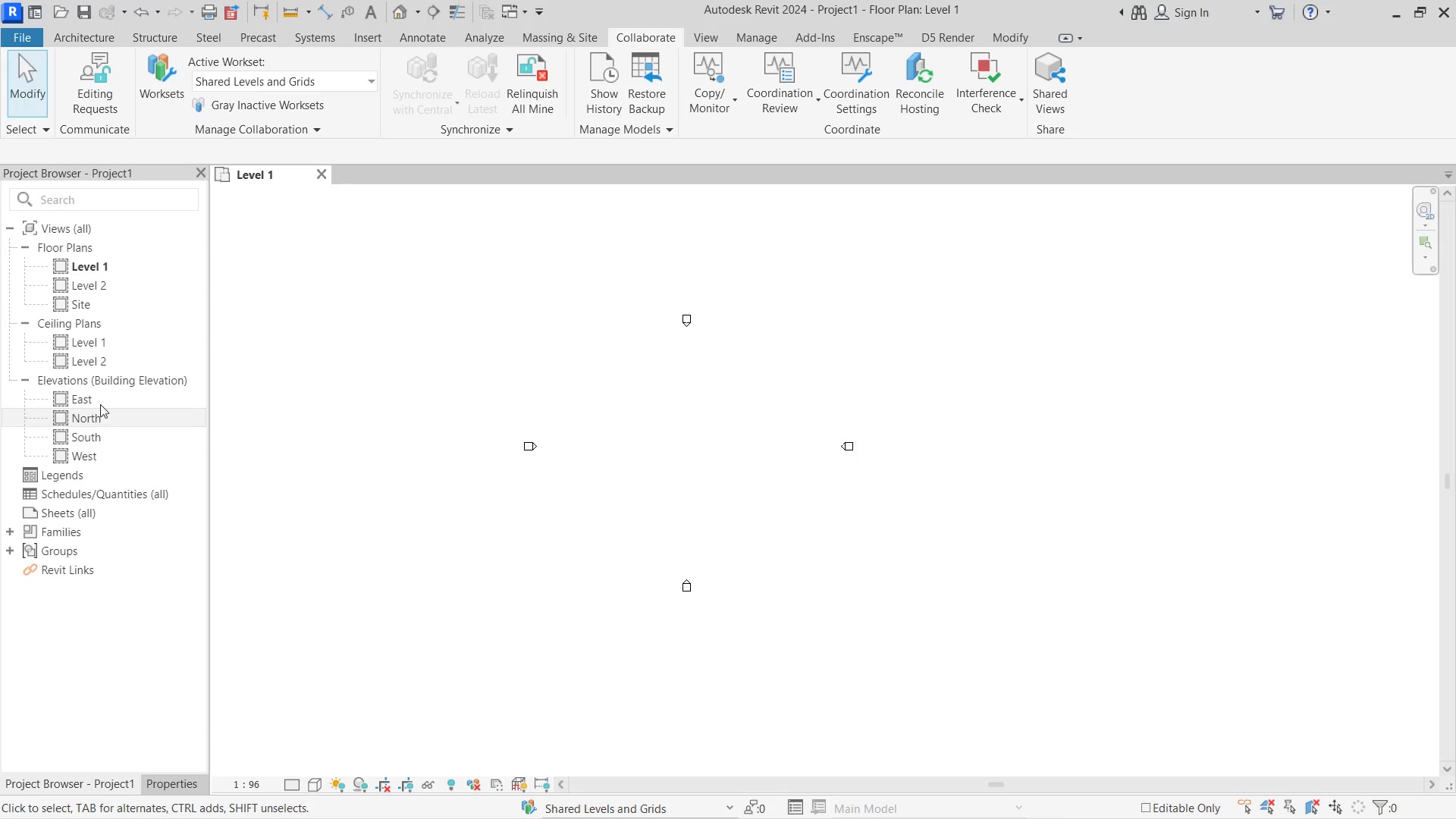 
double_click([96, 397])
 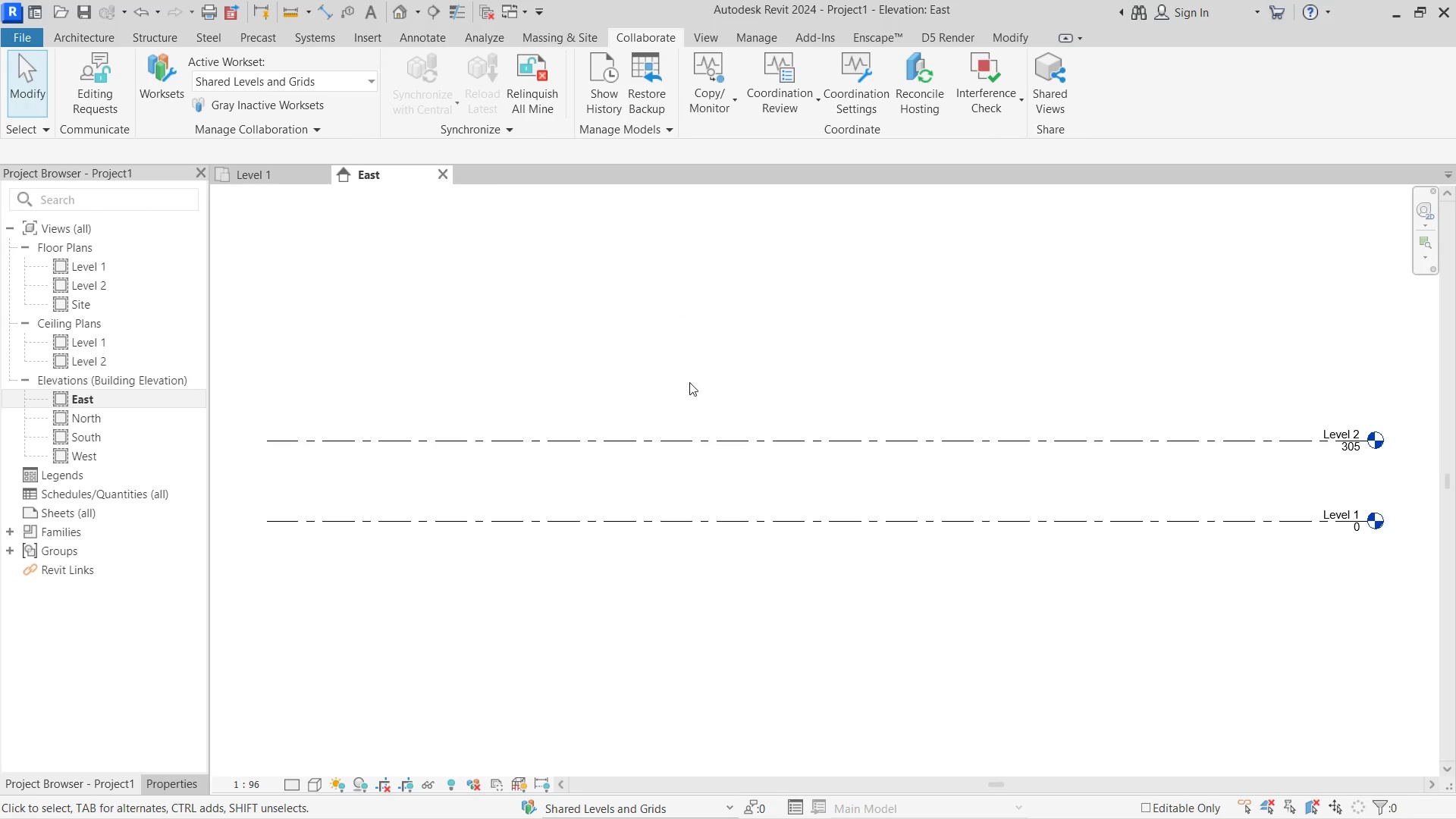 
scroll: coordinate [1126, 343], scroll_direction: up, amount: 7.0
 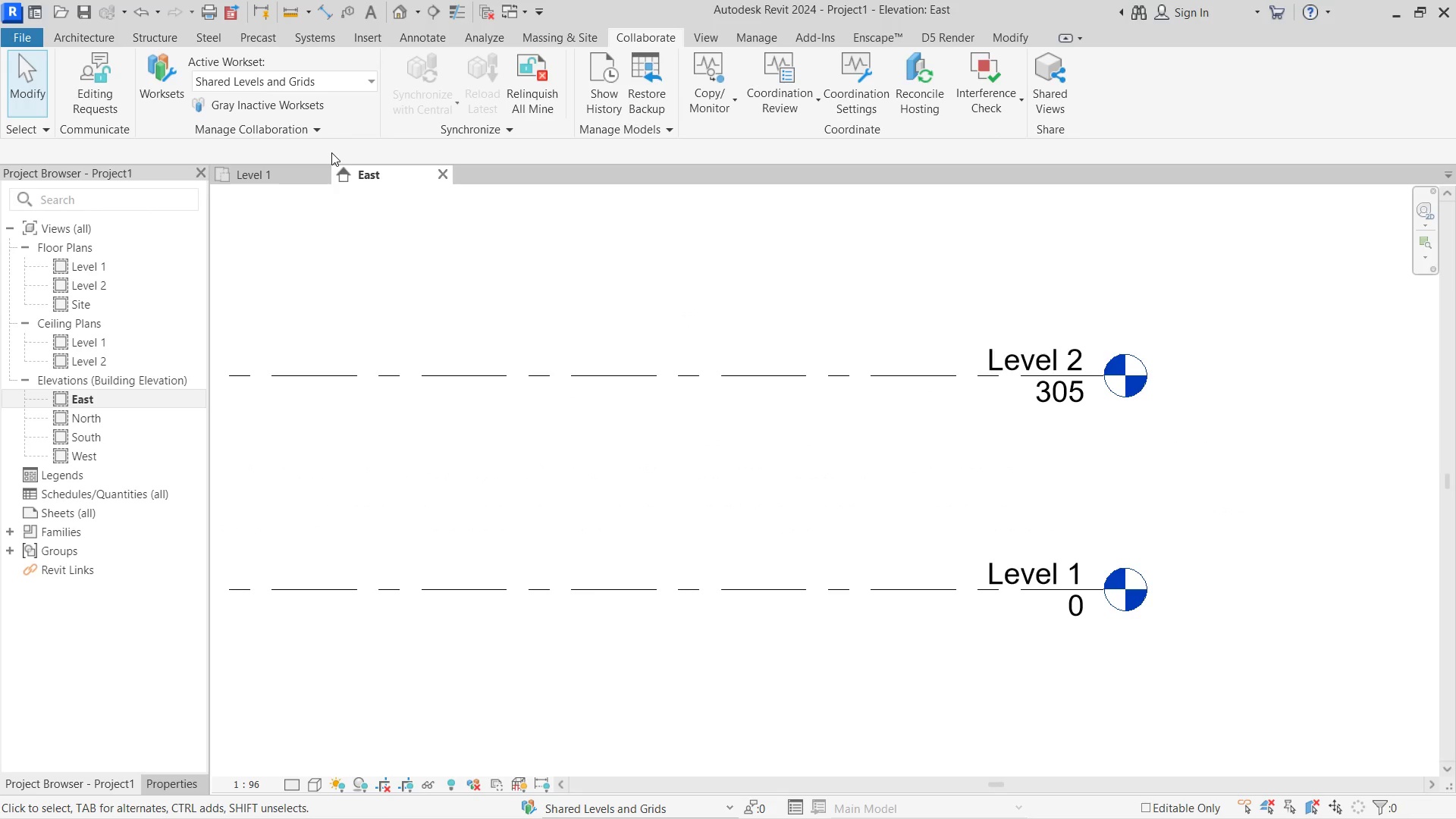 
mouse_move([353, 113])
 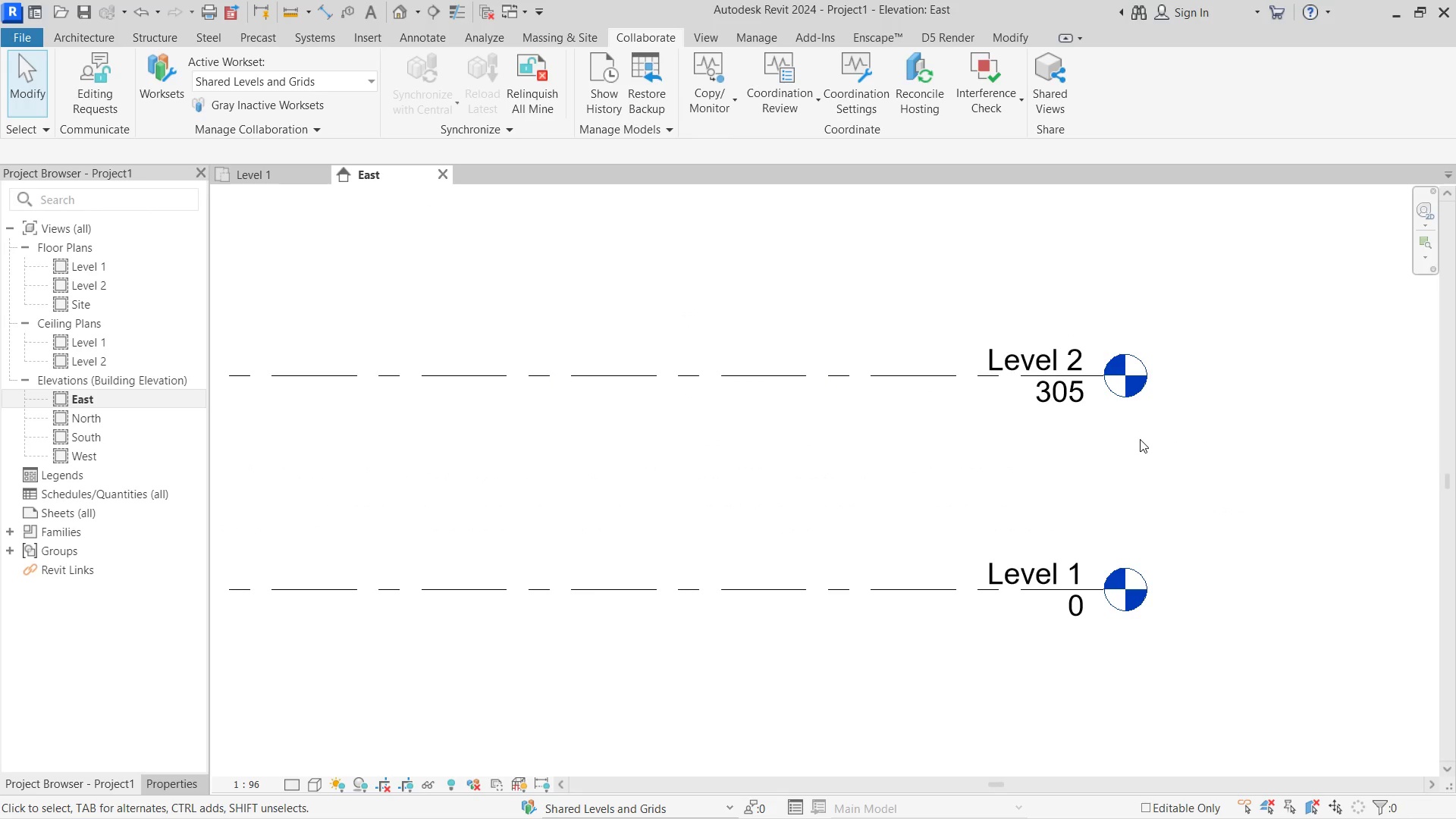 
wait(18.63)
 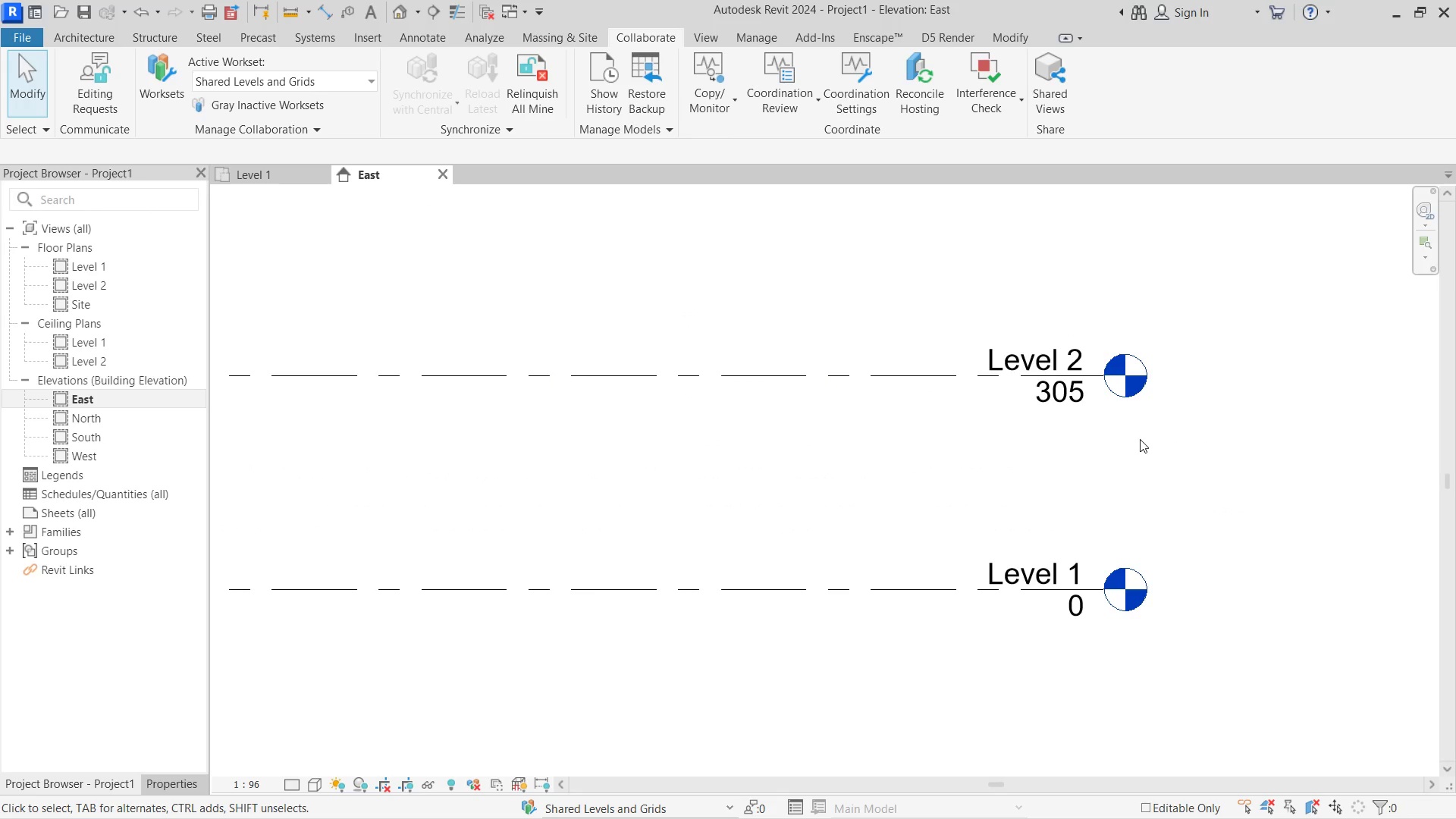 
double_click([1072, 398])
 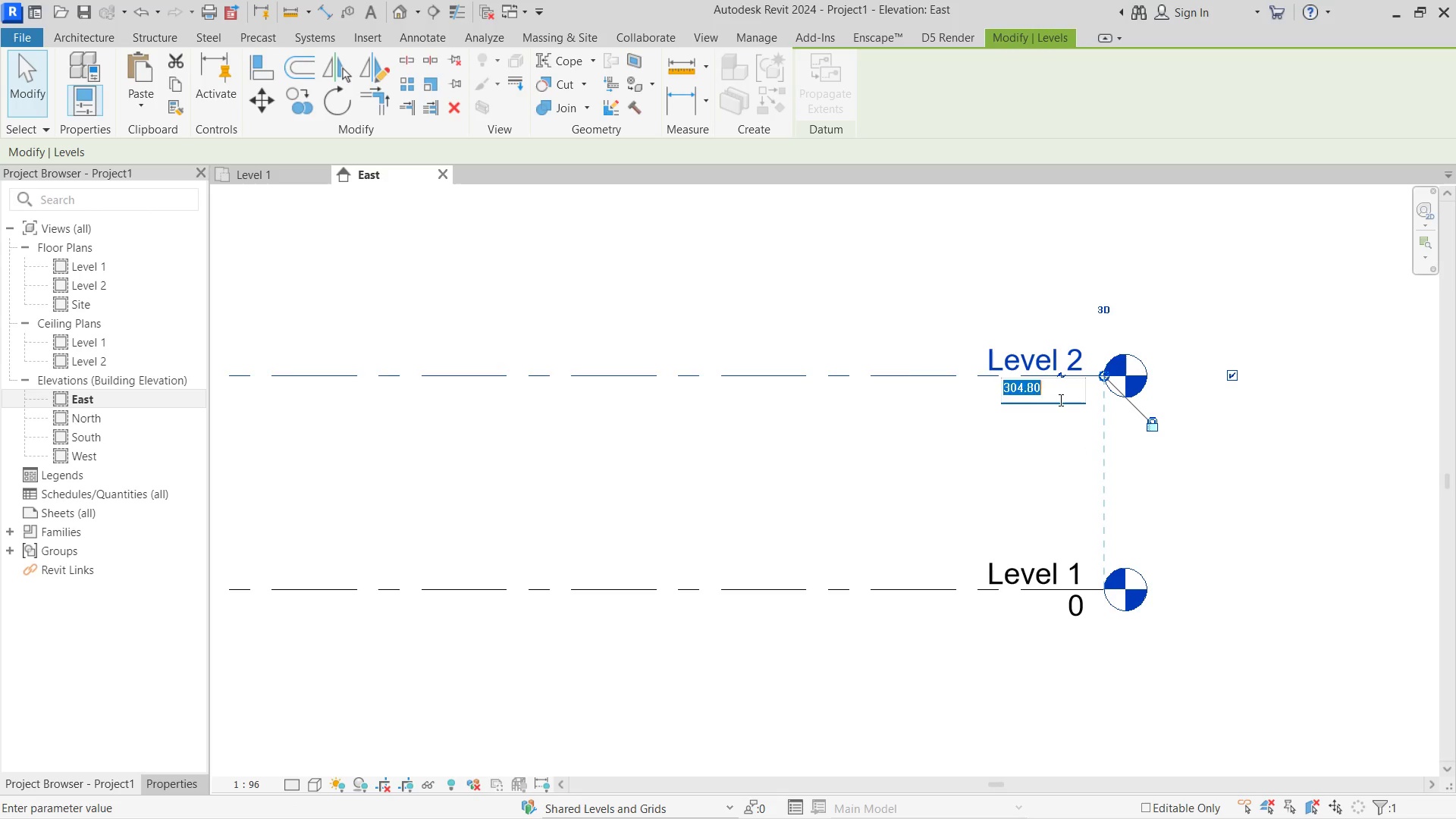 
left_click_drag(start_coordinate=[1059, 400], to_coordinate=[989, 378])
 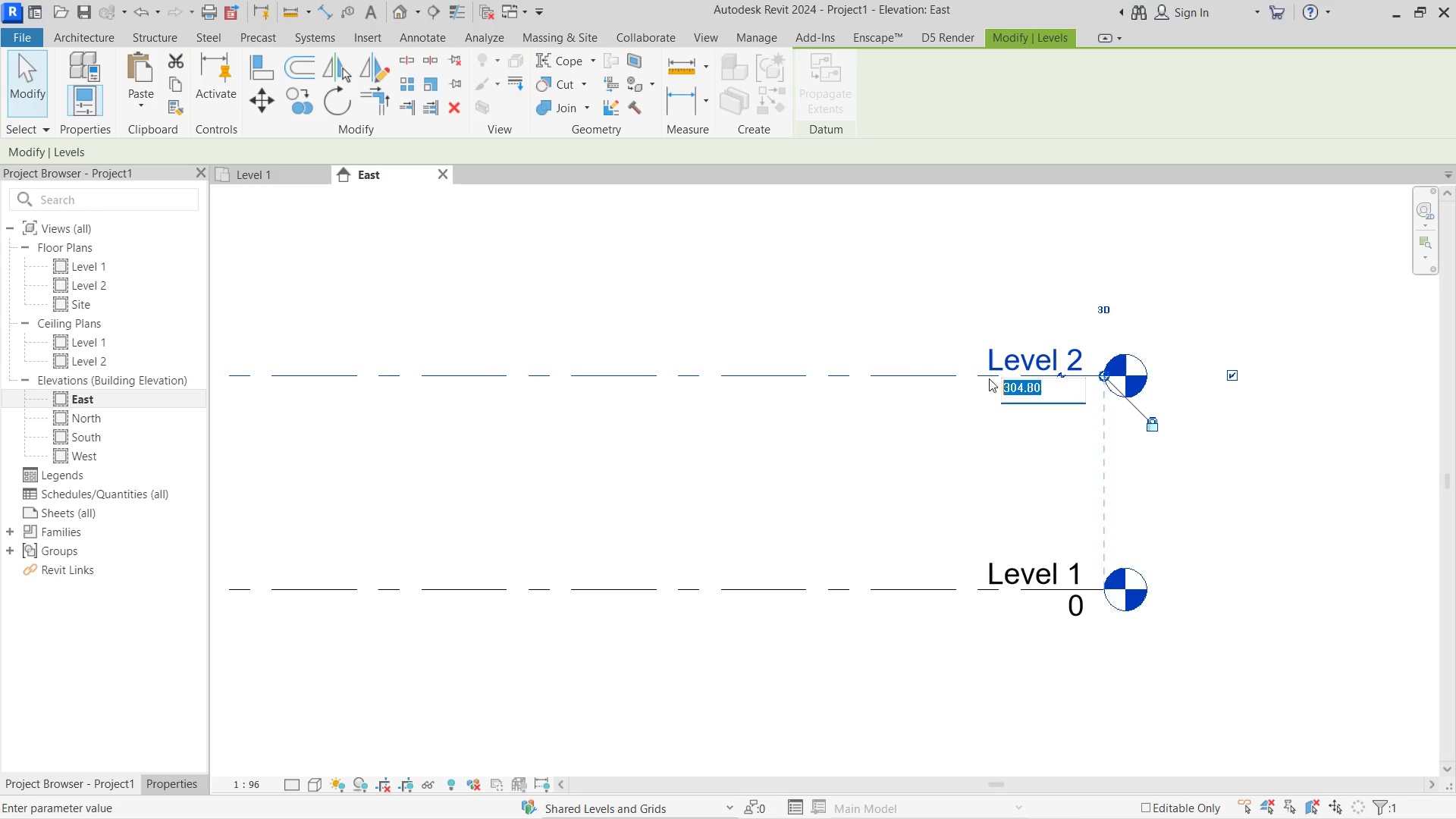 
type(400)
 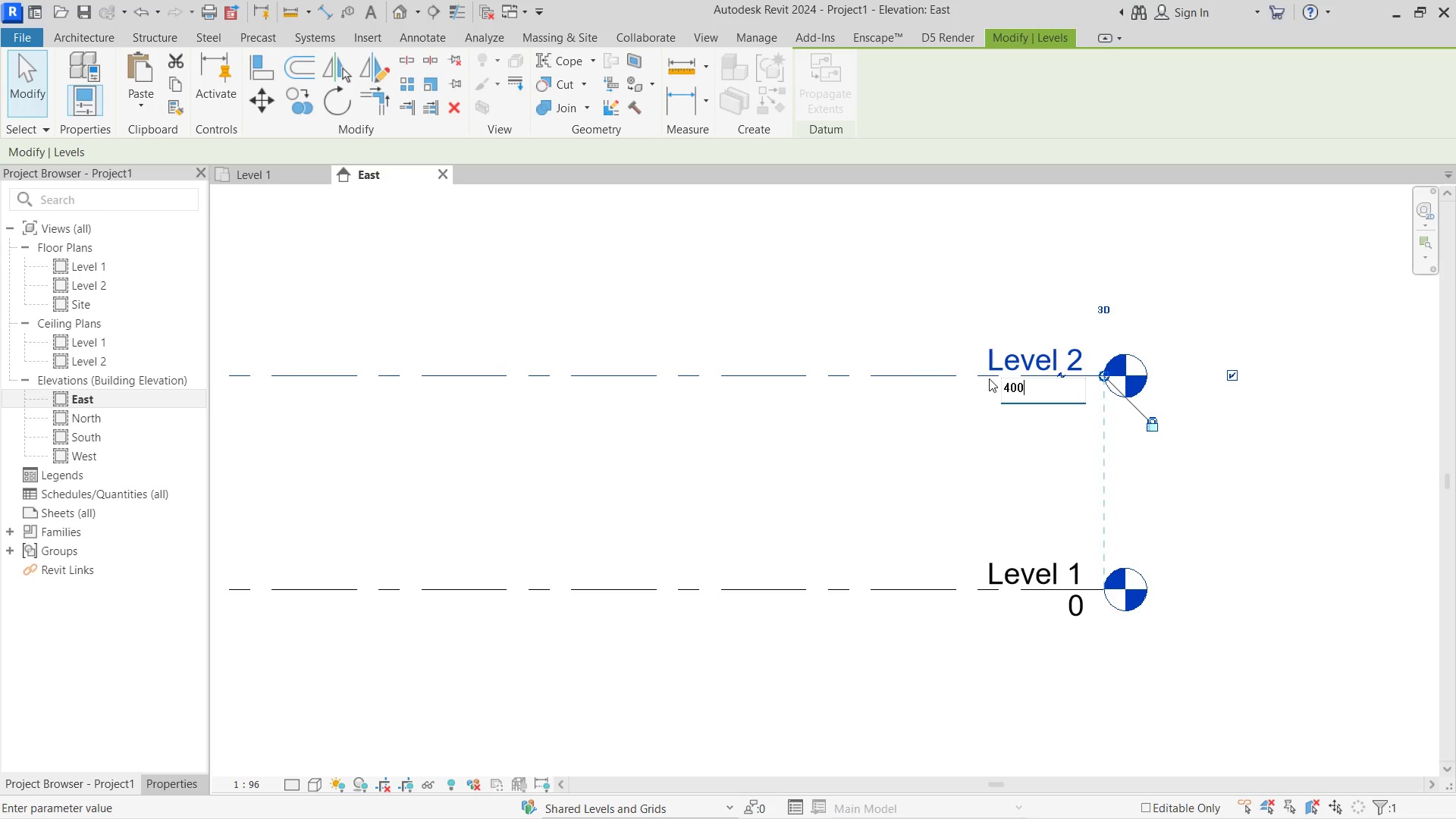 
key(Enter)
 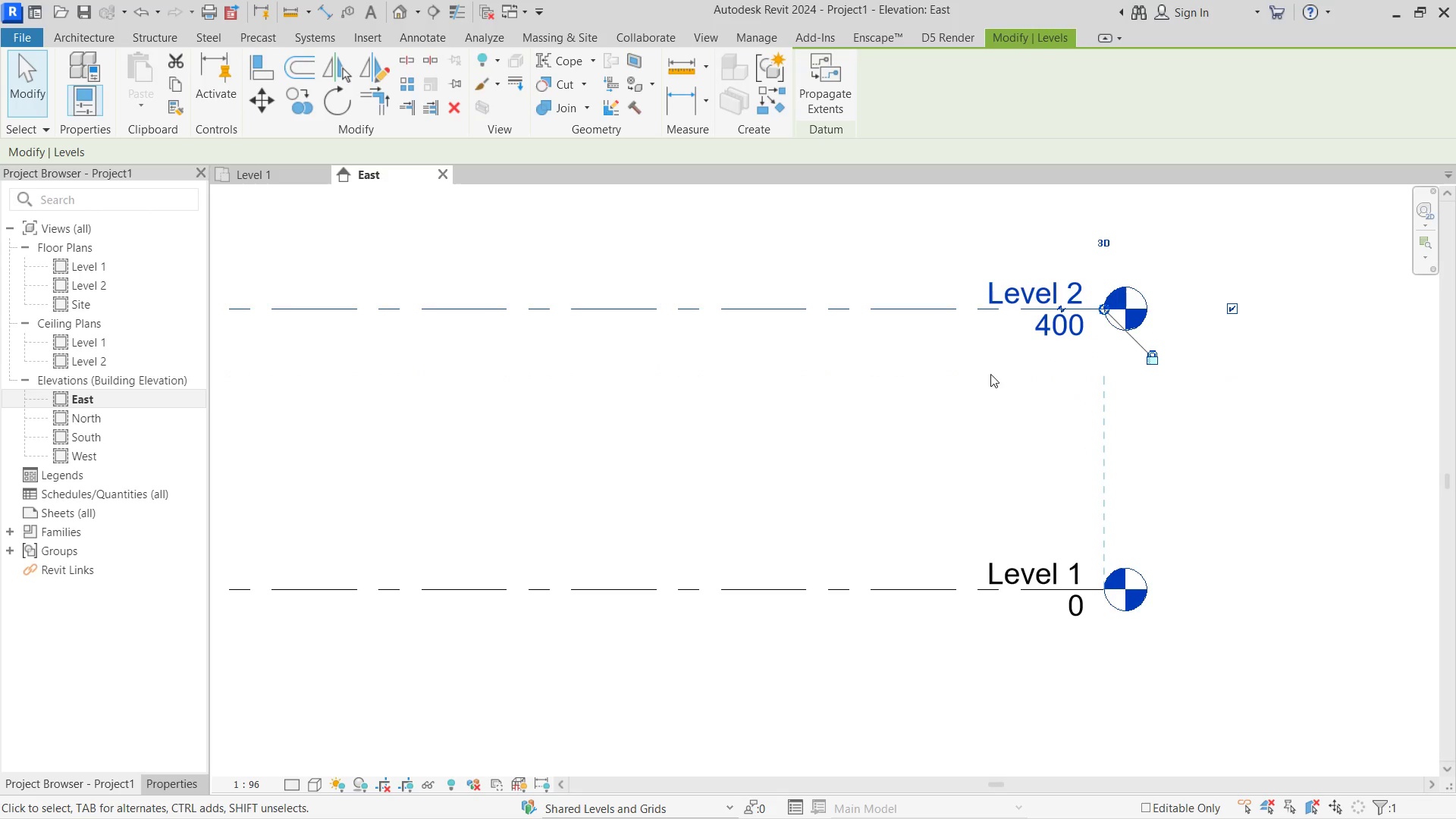 
key(Alt+AltLeft)
 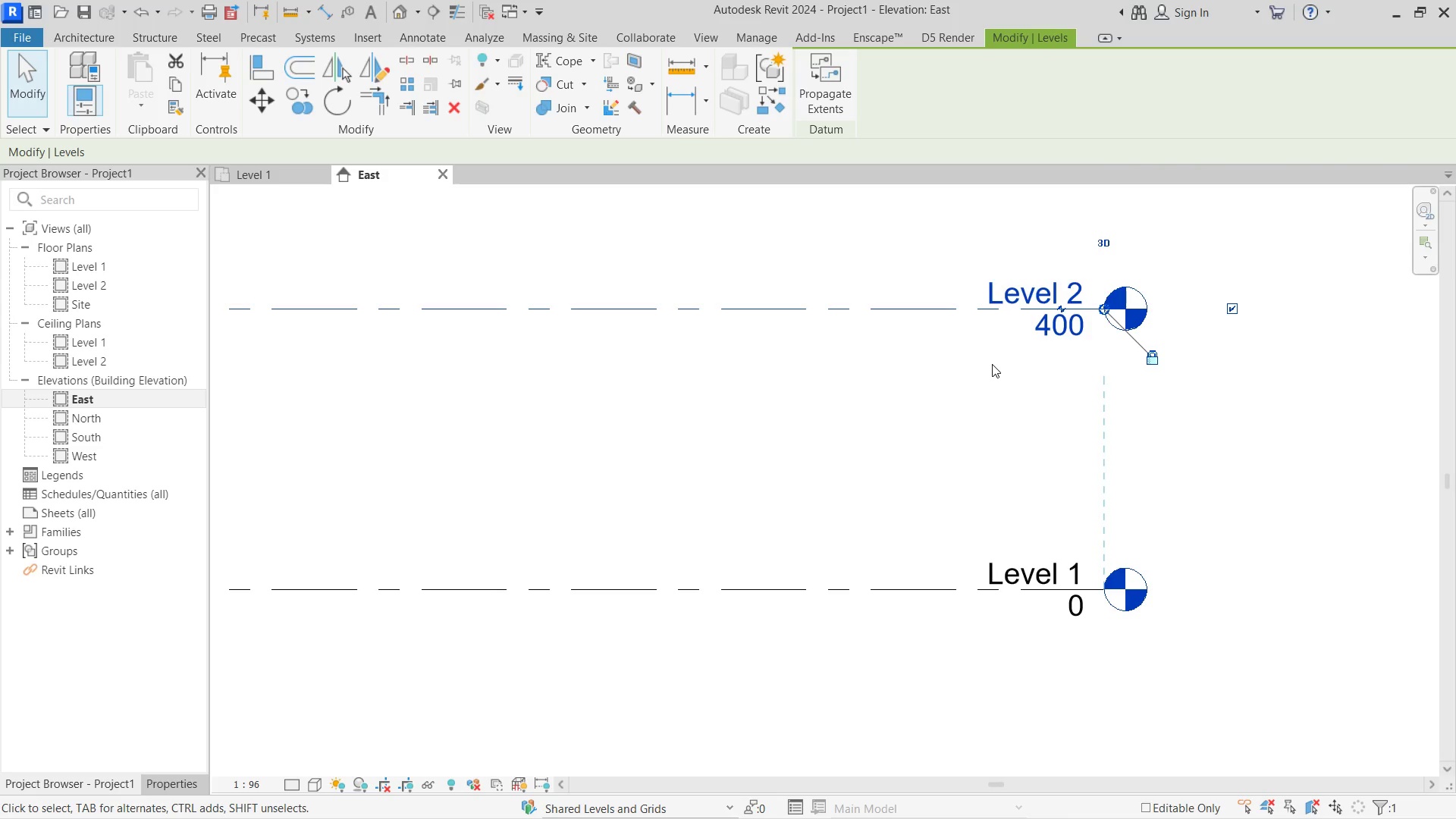 
key(Alt+Tab)